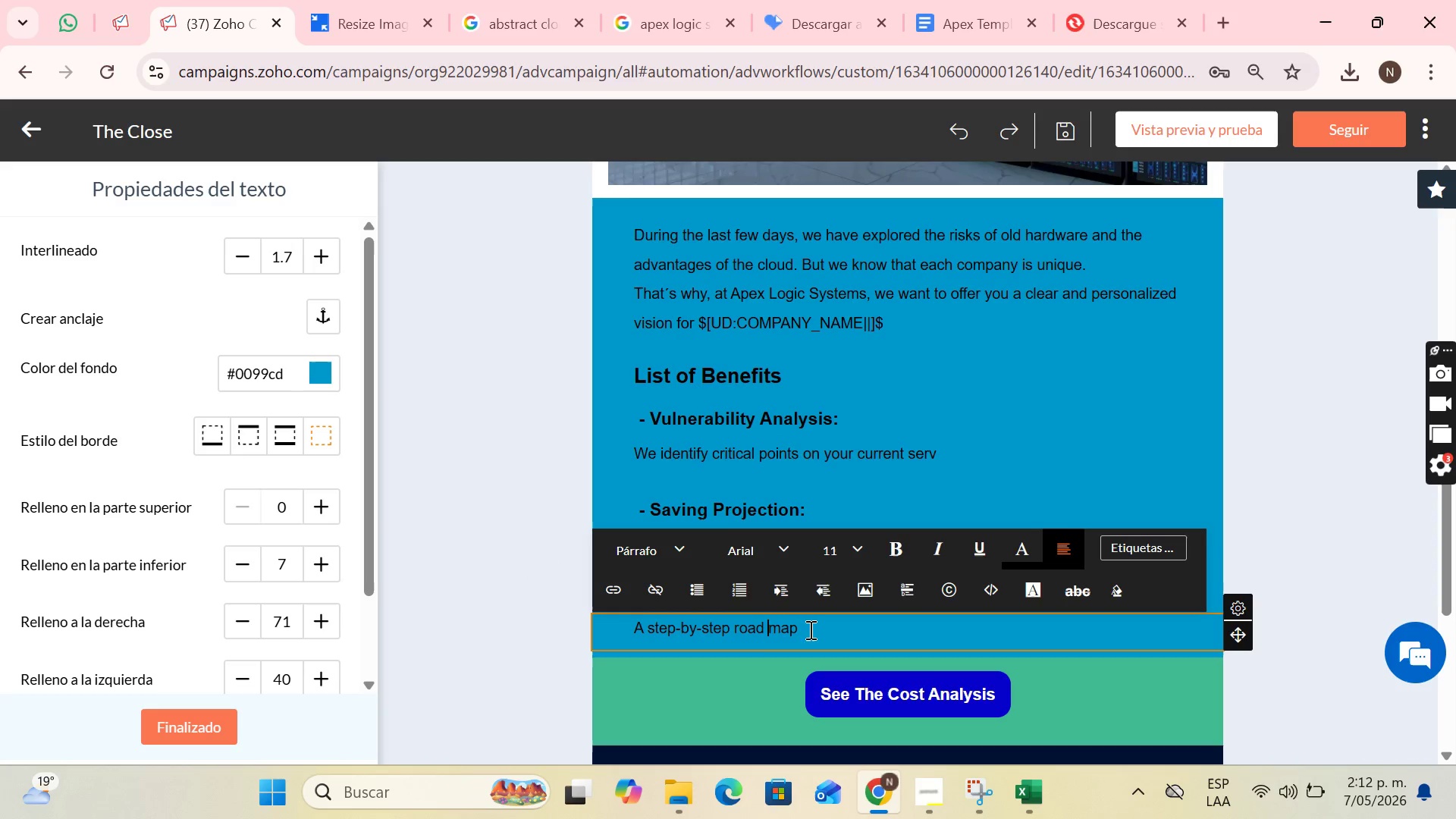 
left_click([811, 629])
 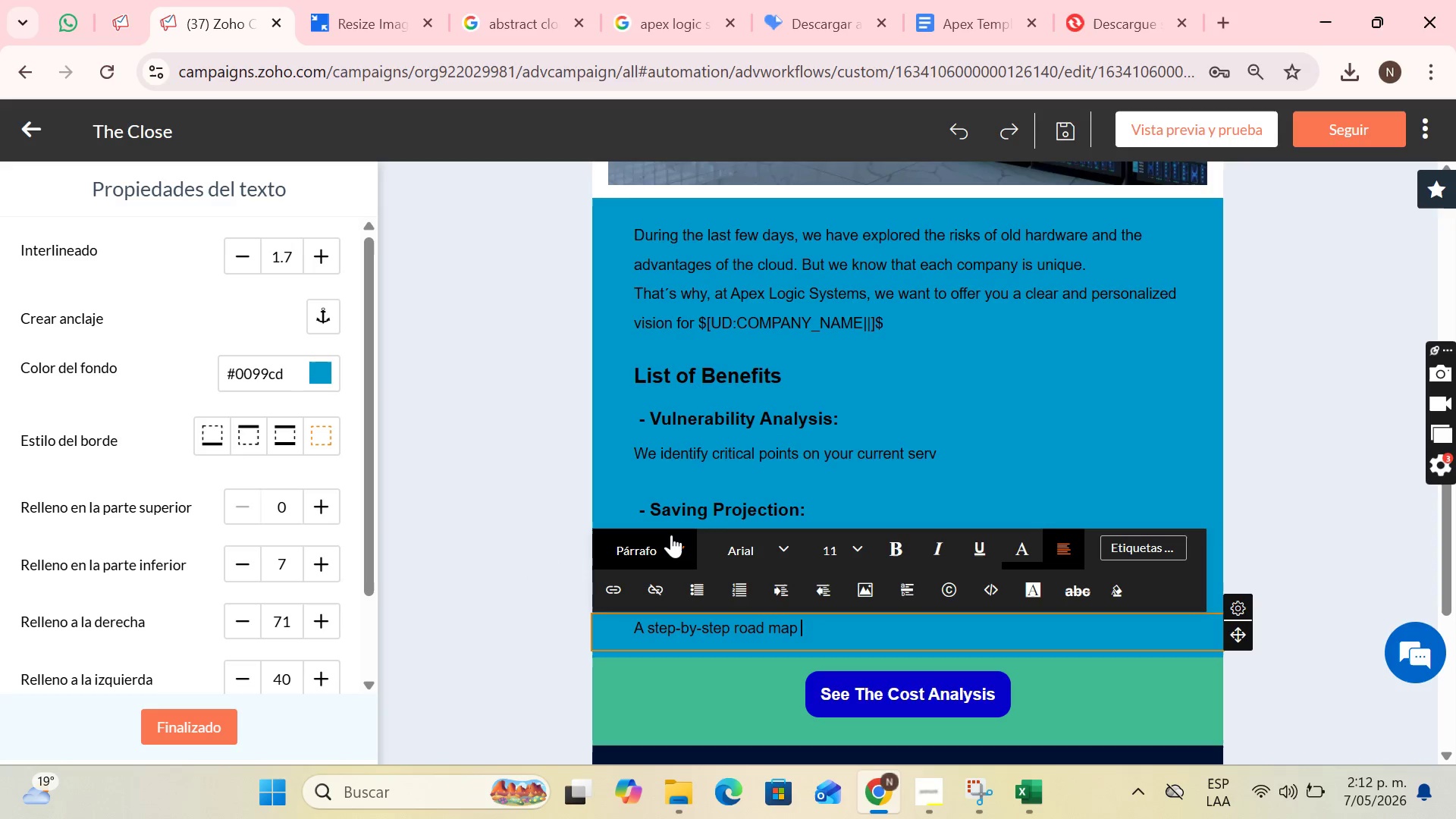 
type(wit)
key(Backspace)
type(thout )
 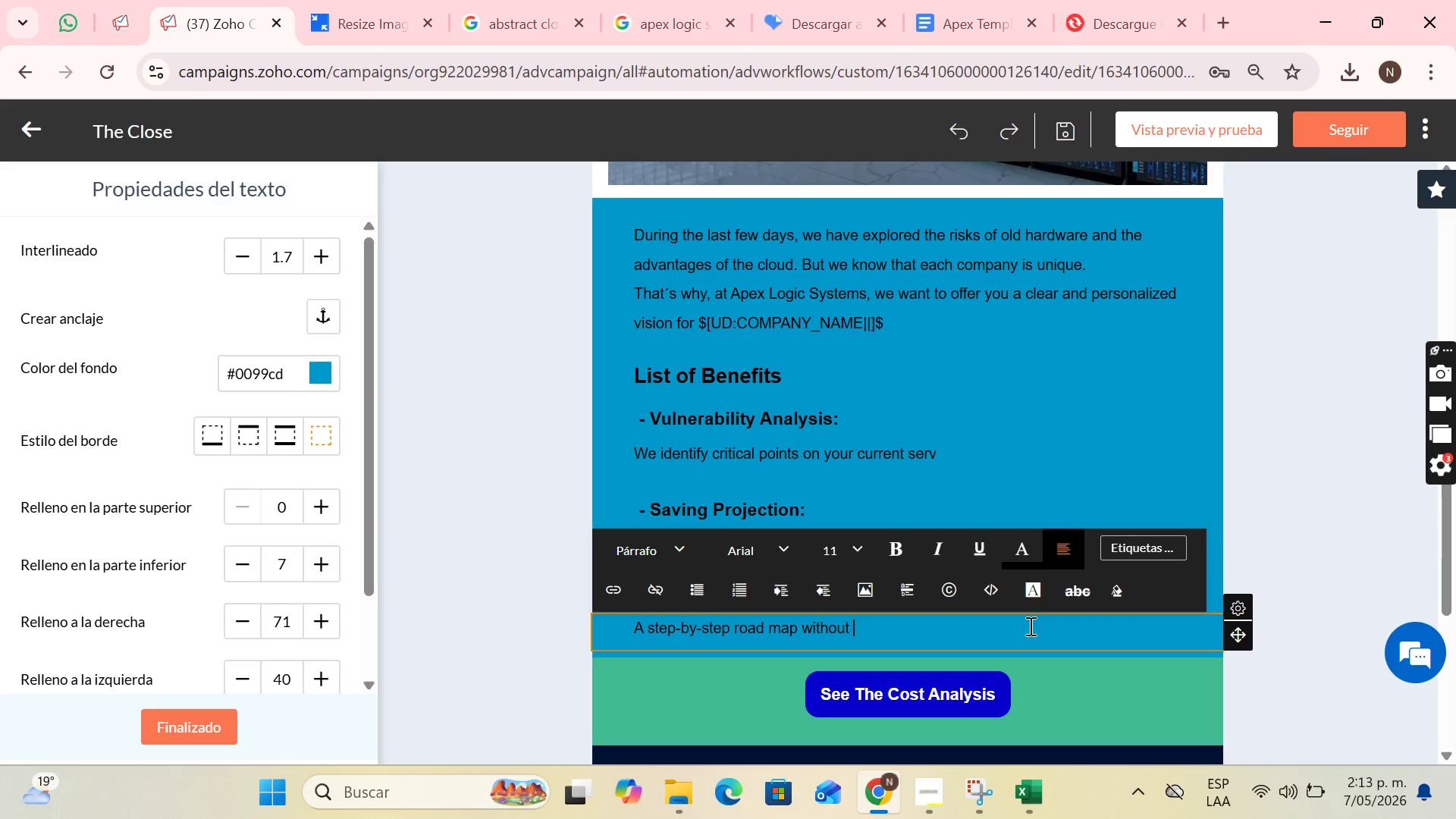 
wait(79.56)
 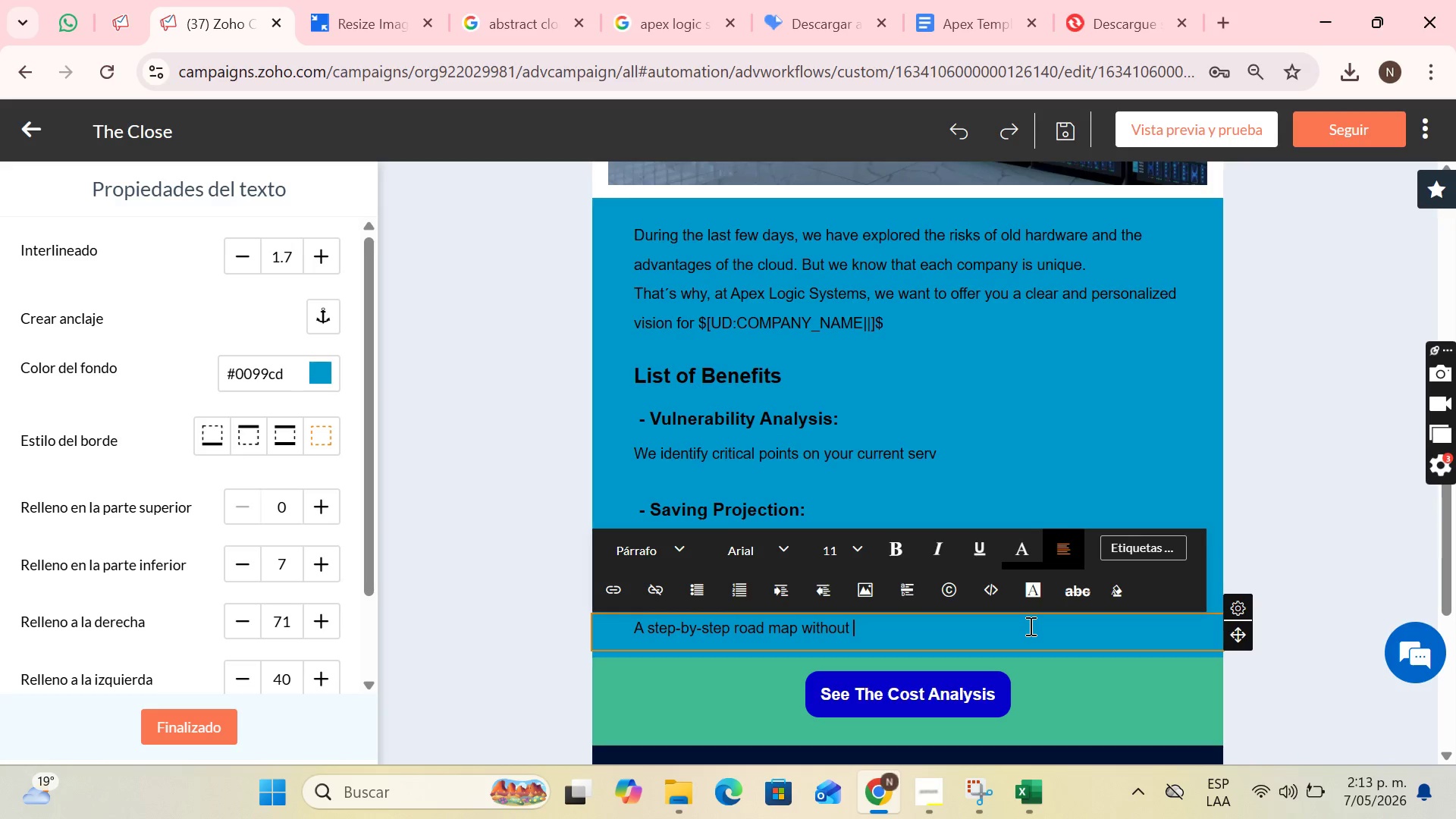 
type(interruptions for youri)
key(Backspace)
type( industry in )
 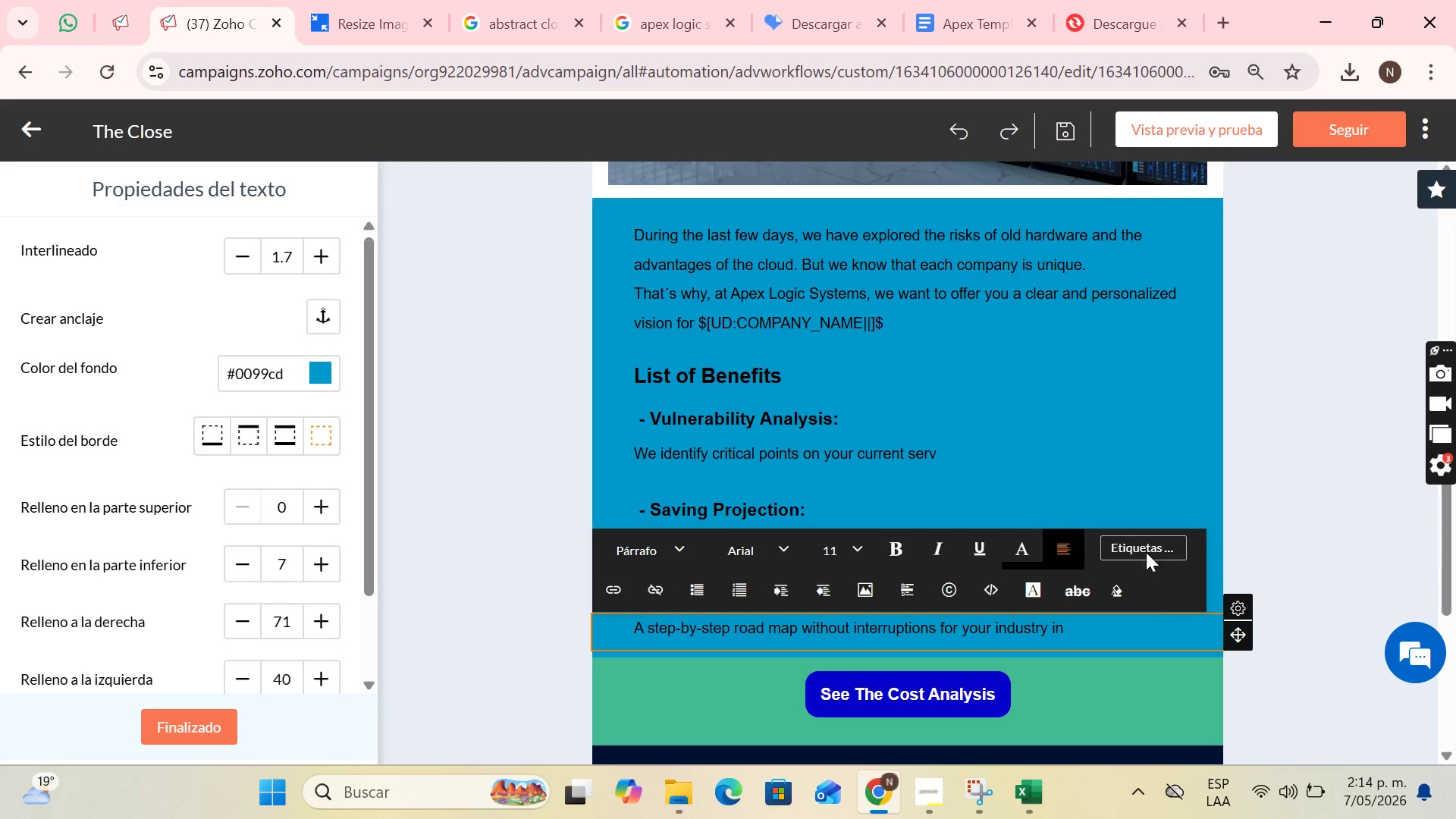 
left_click([1157, 541])
 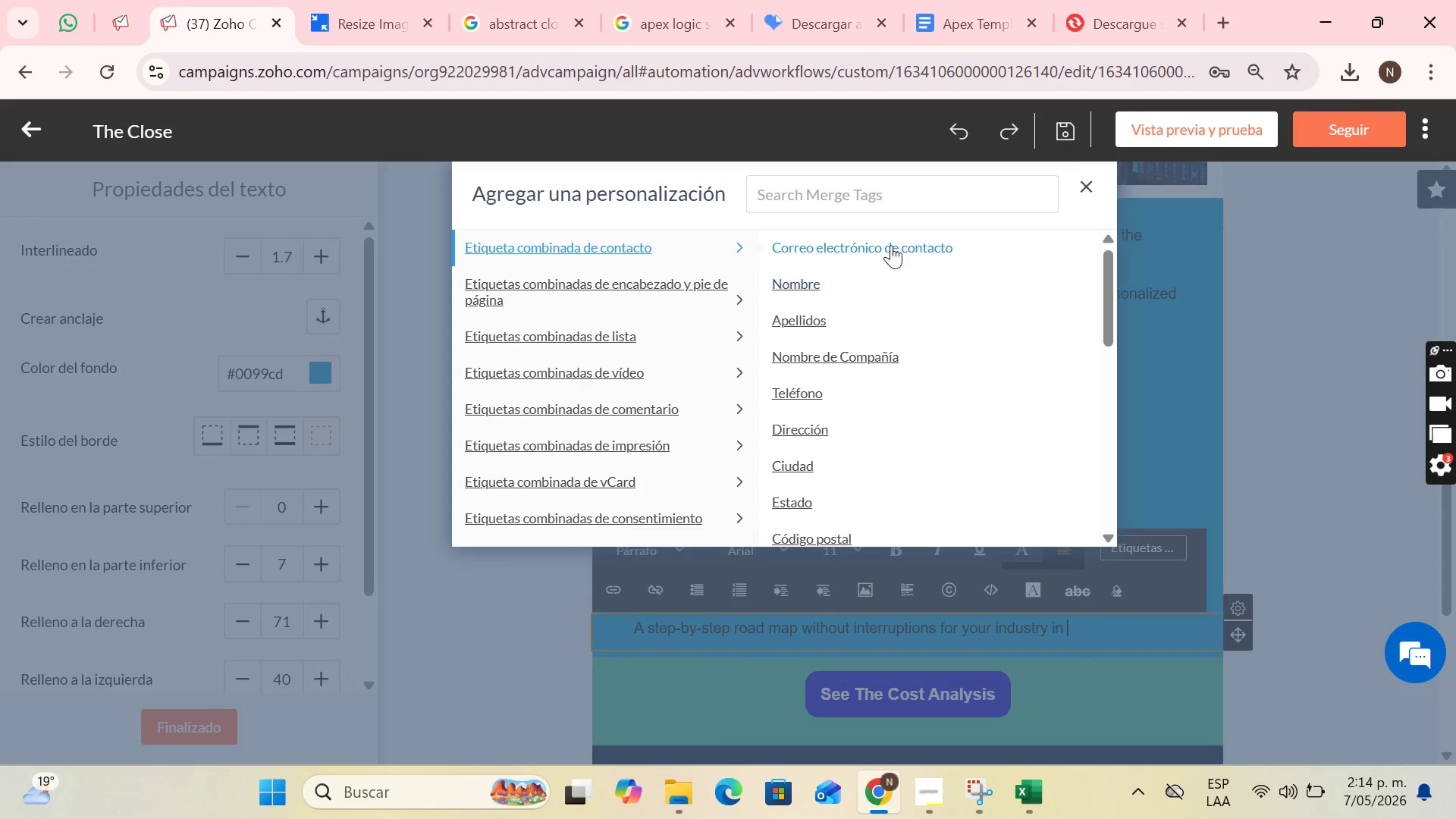 
left_click([858, 191])
 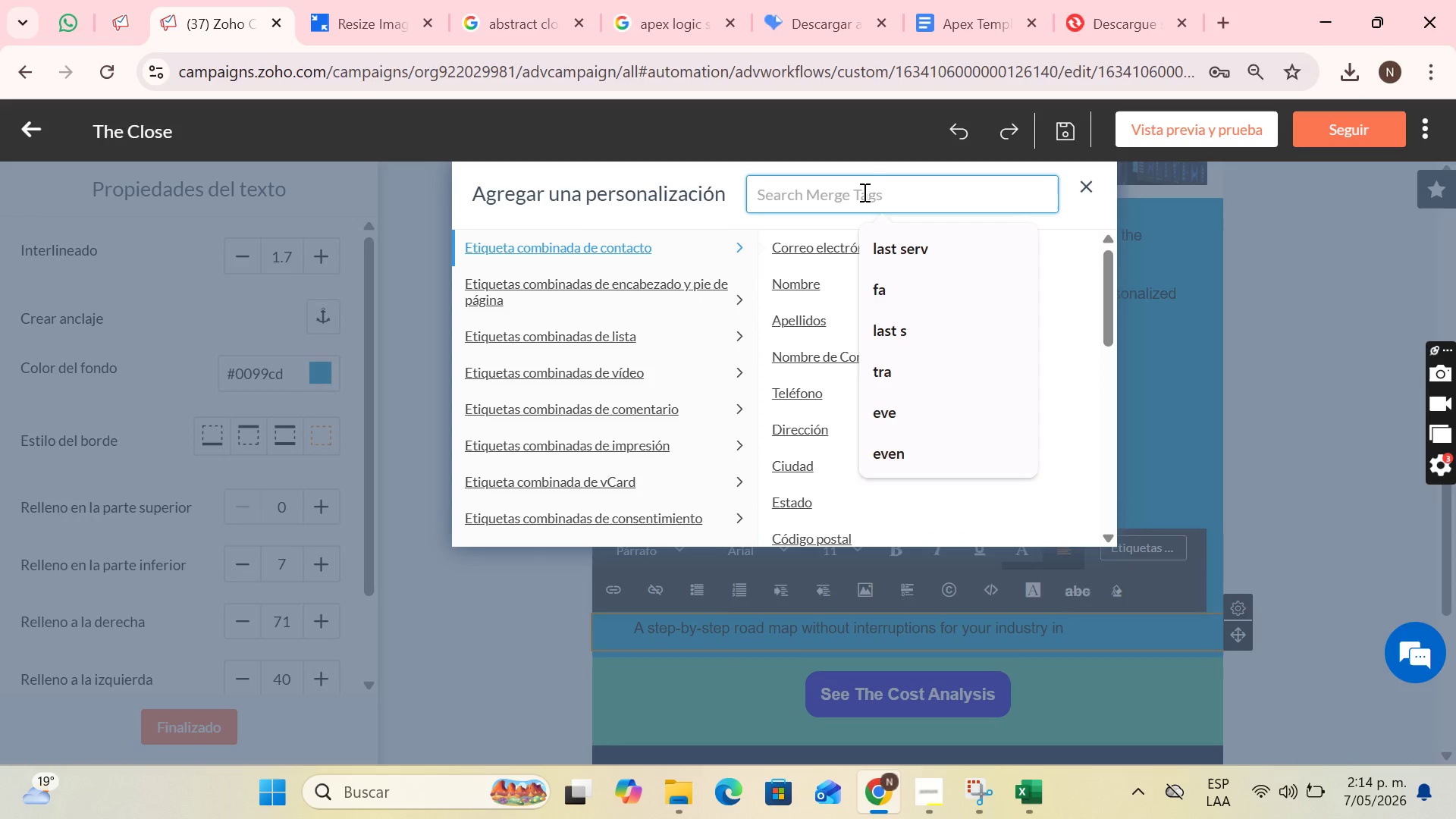 
type(indi)
key(Backspace)
 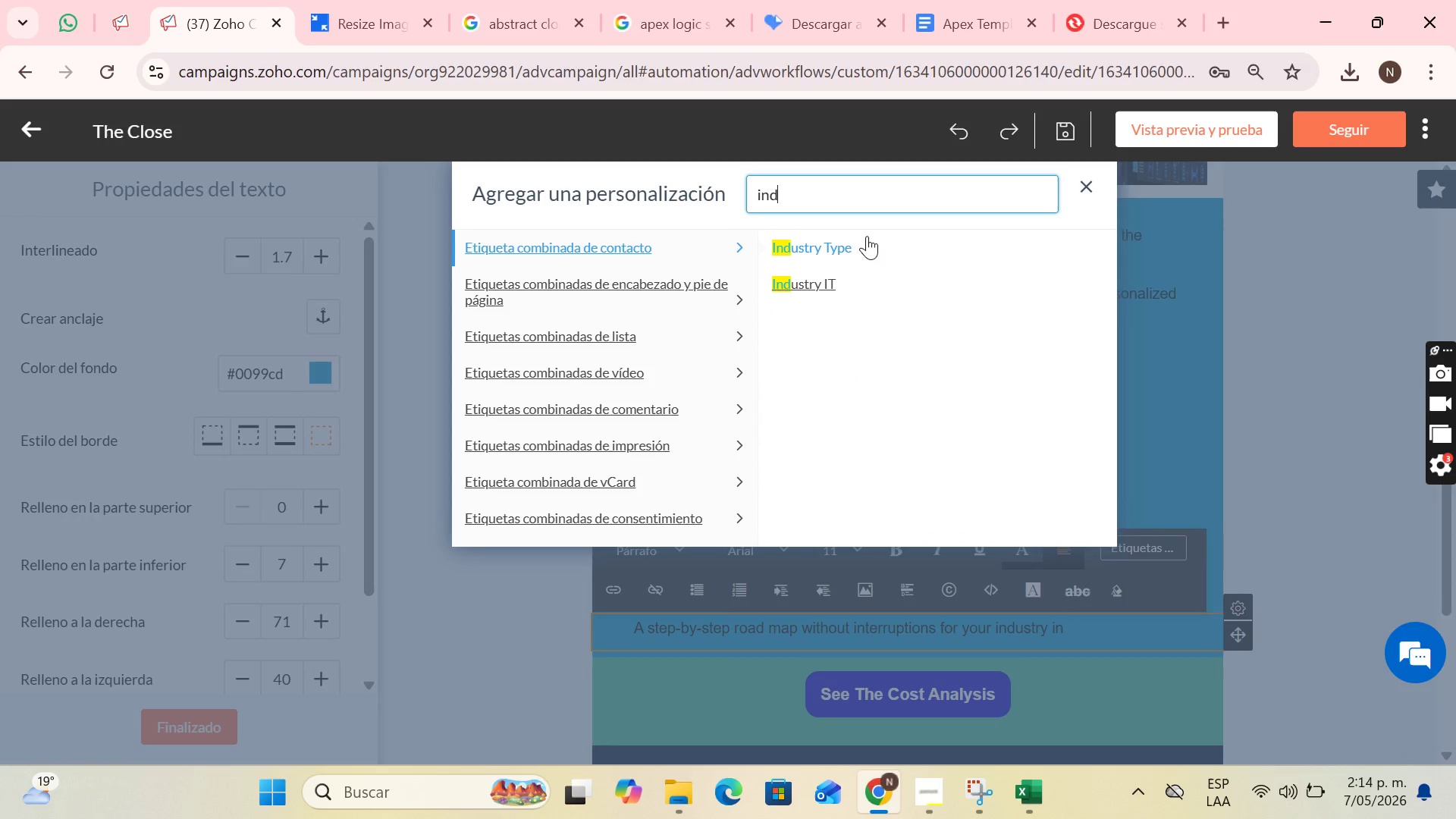 
left_click([858, 248])
 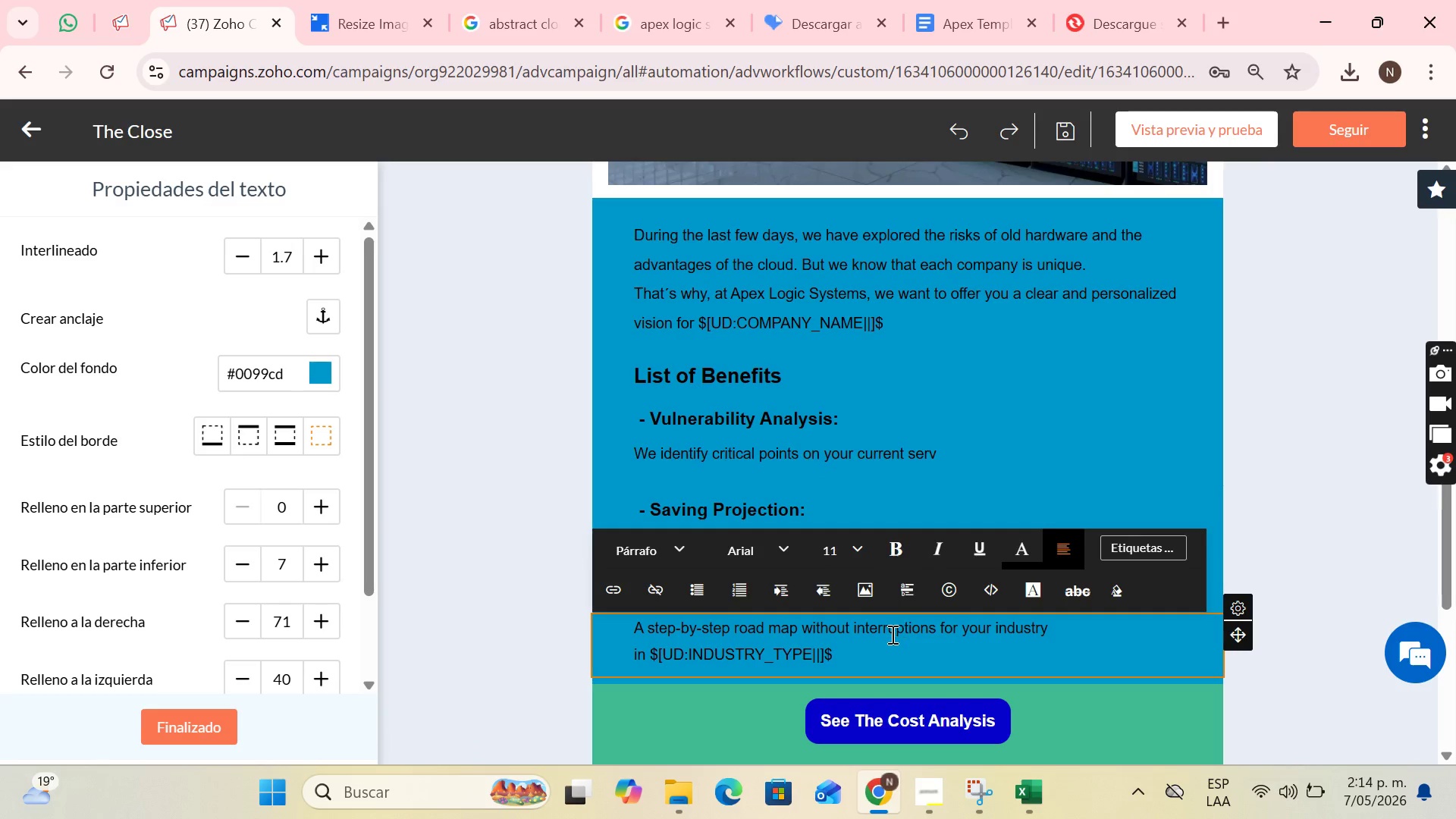 
left_click([880, 664])
 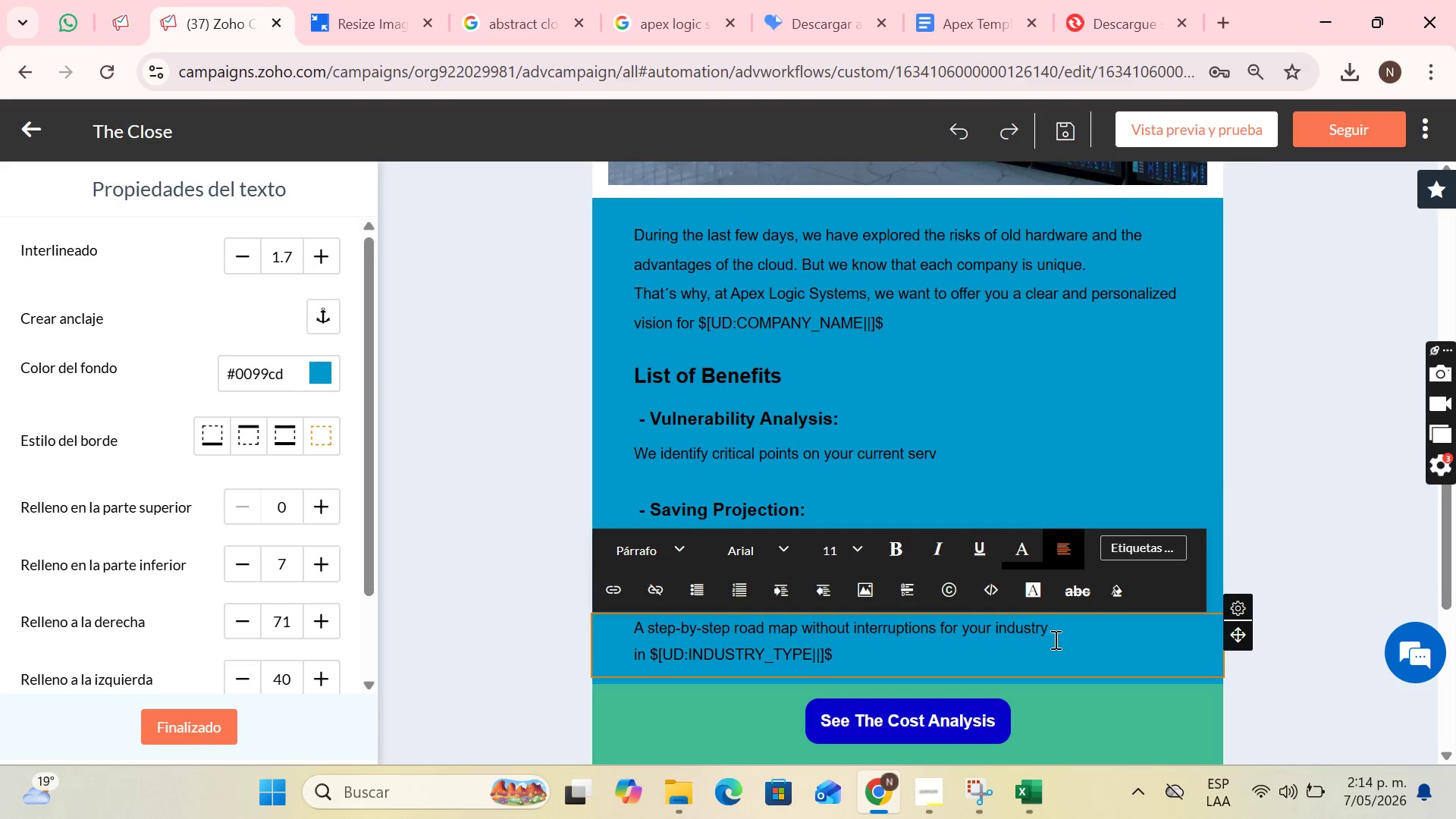 
left_click([1054, 639])
 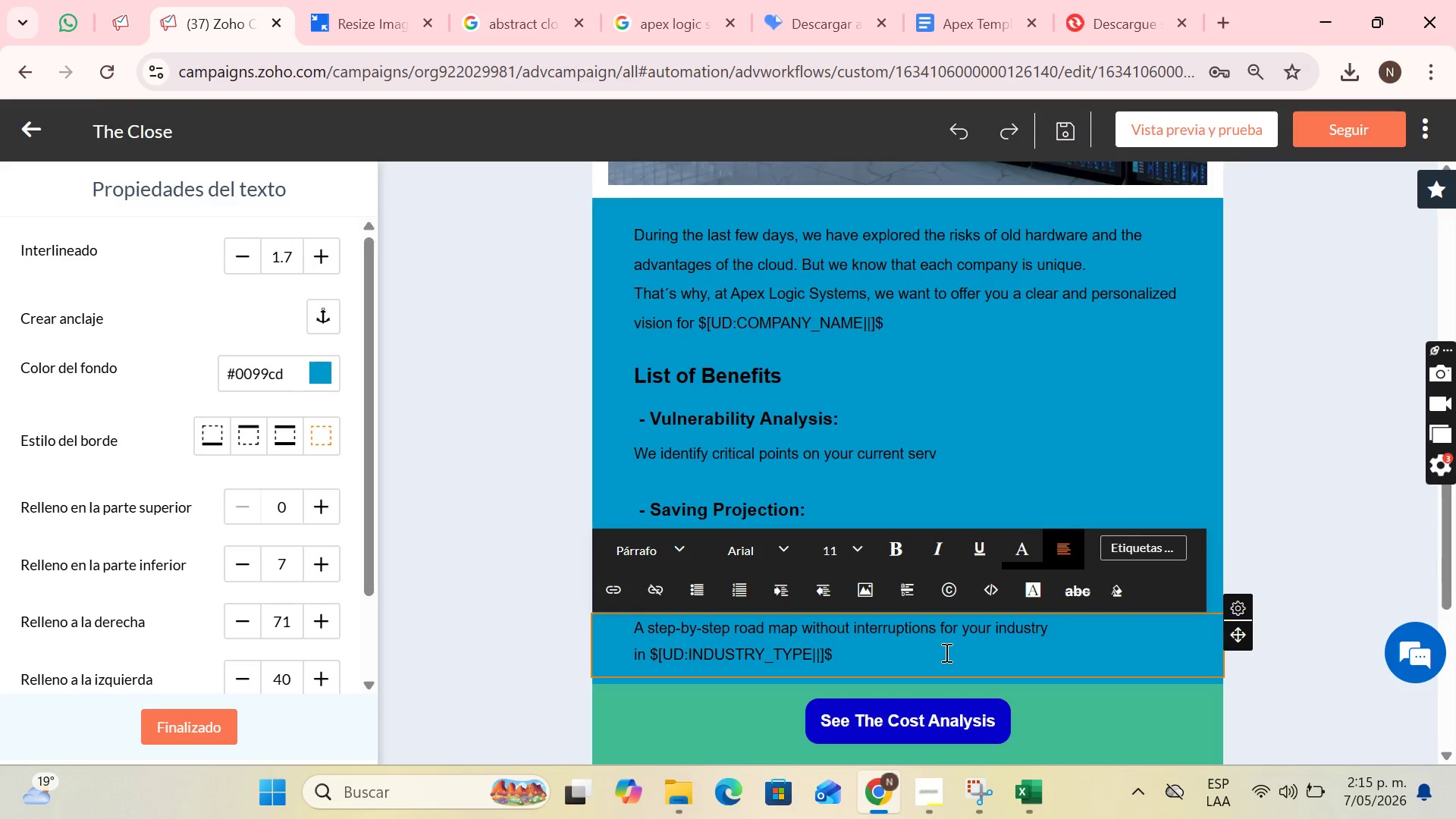 
wait(50.09)
 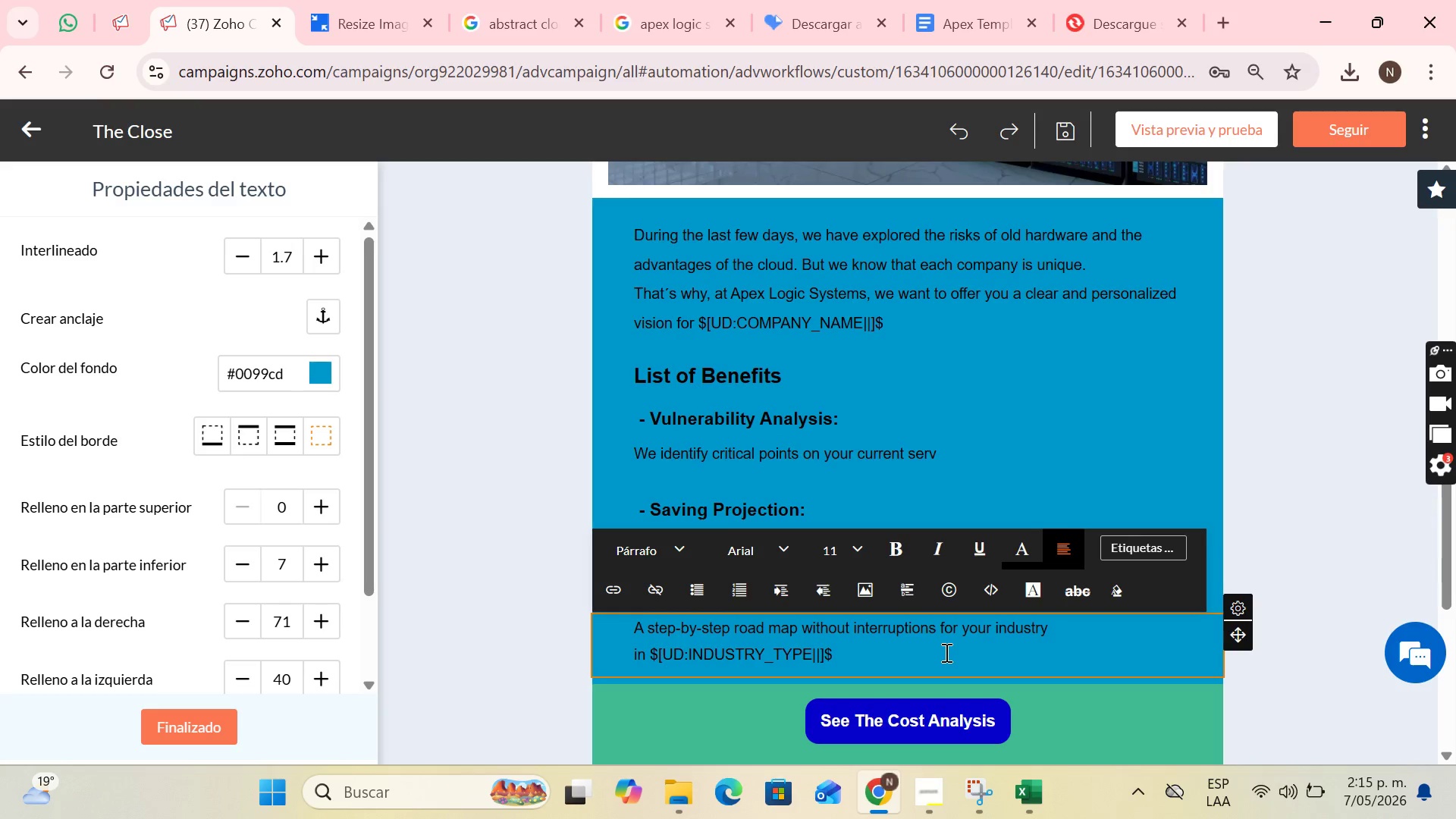 
scroll: coordinate [817, 335], scroll_direction: down, amount: 2.0
 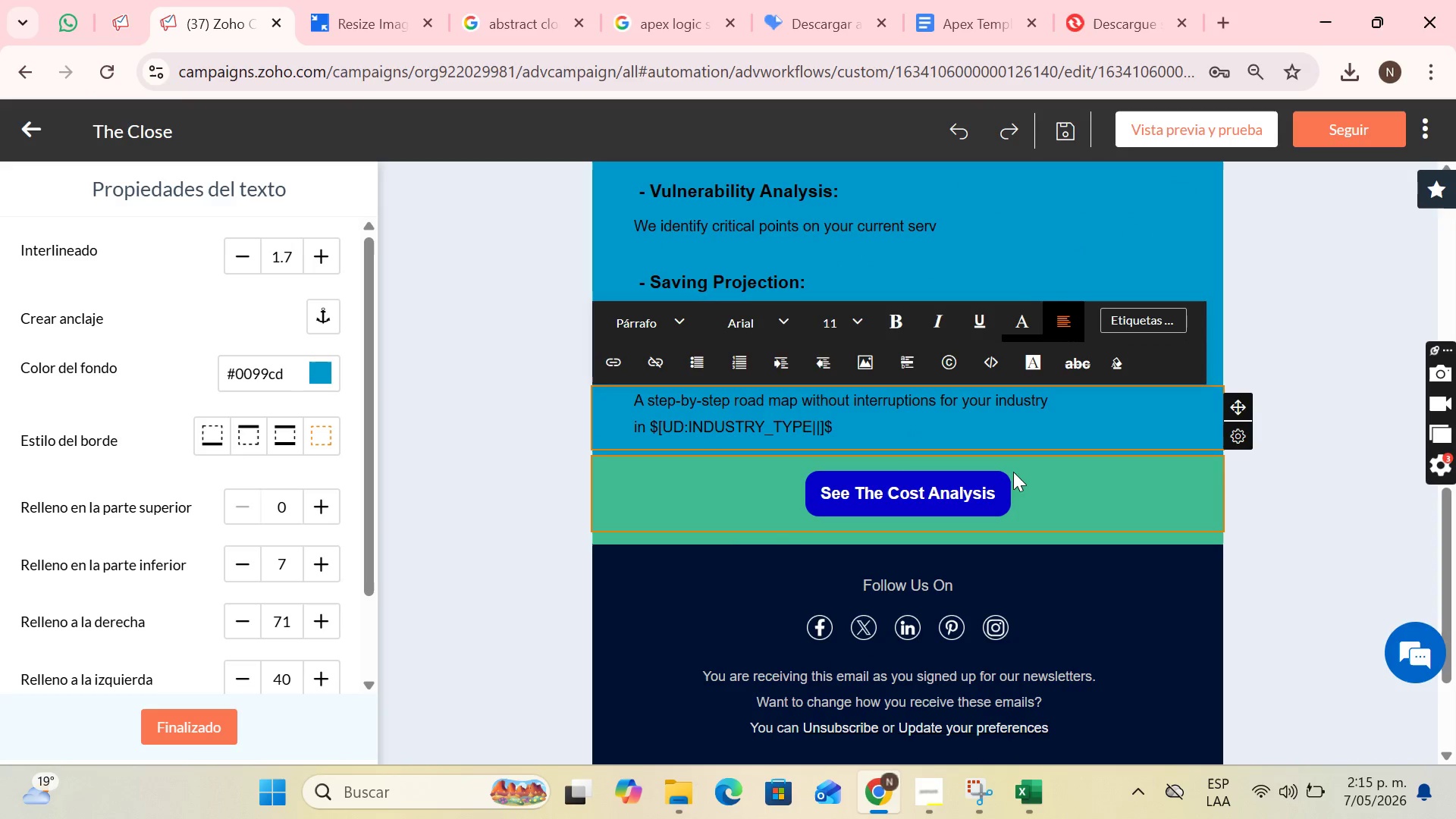 
double_click([1019, 474])
 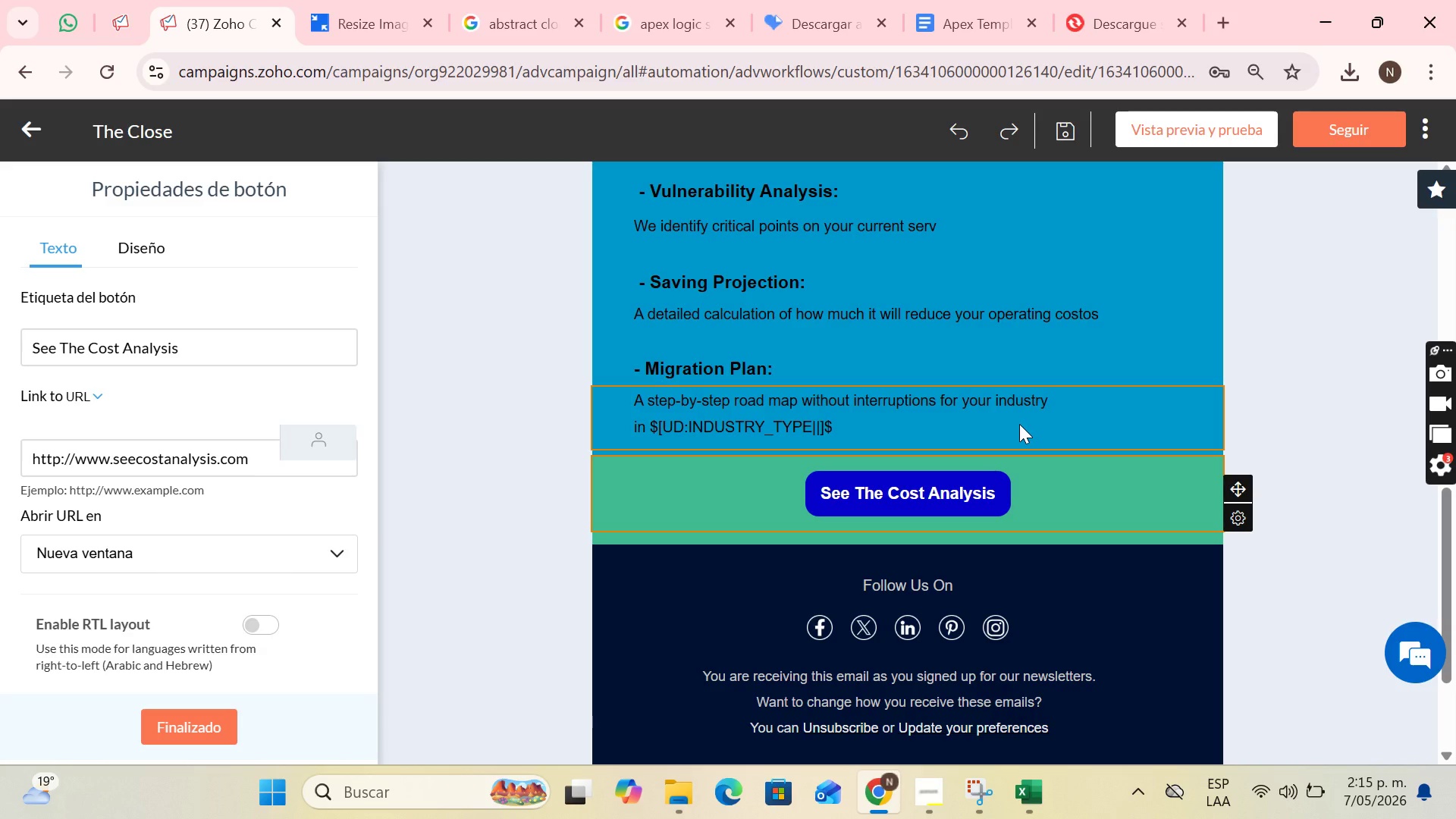 
wait(6.33)
 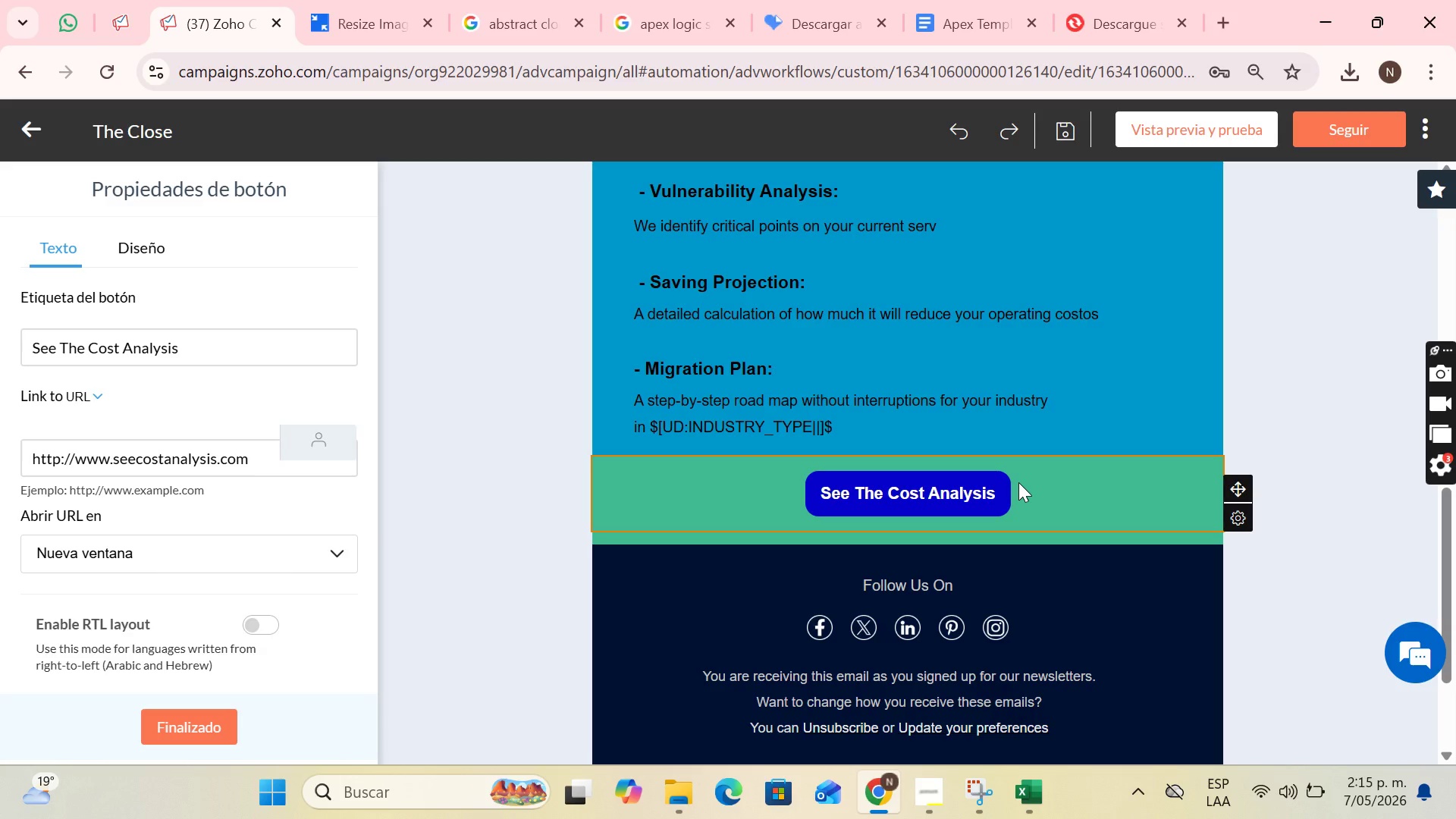 
scroll: coordinate [1056, 441], scroll_direction: down, amount: 4.0
 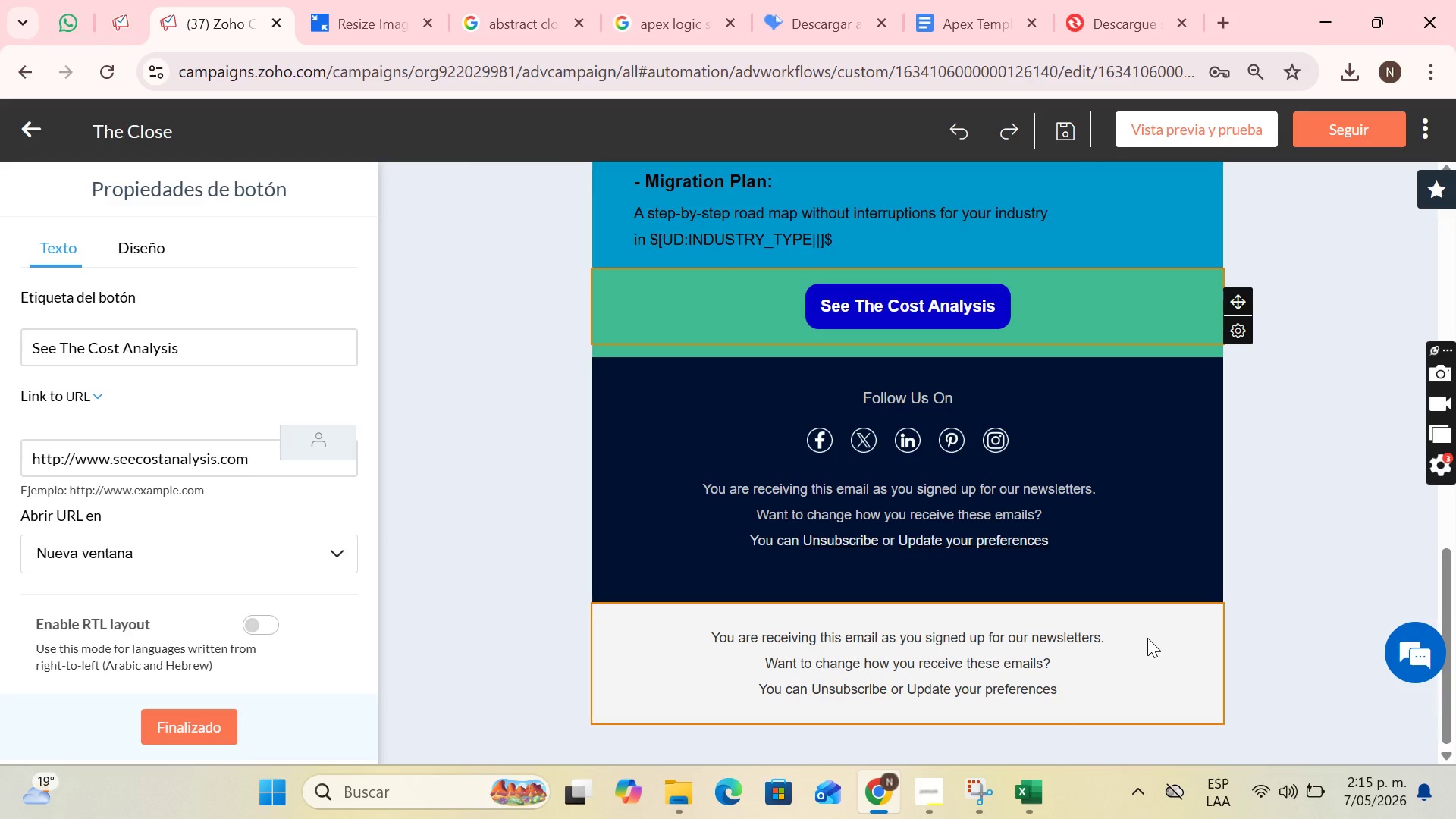 
left_click([1147, 638])
 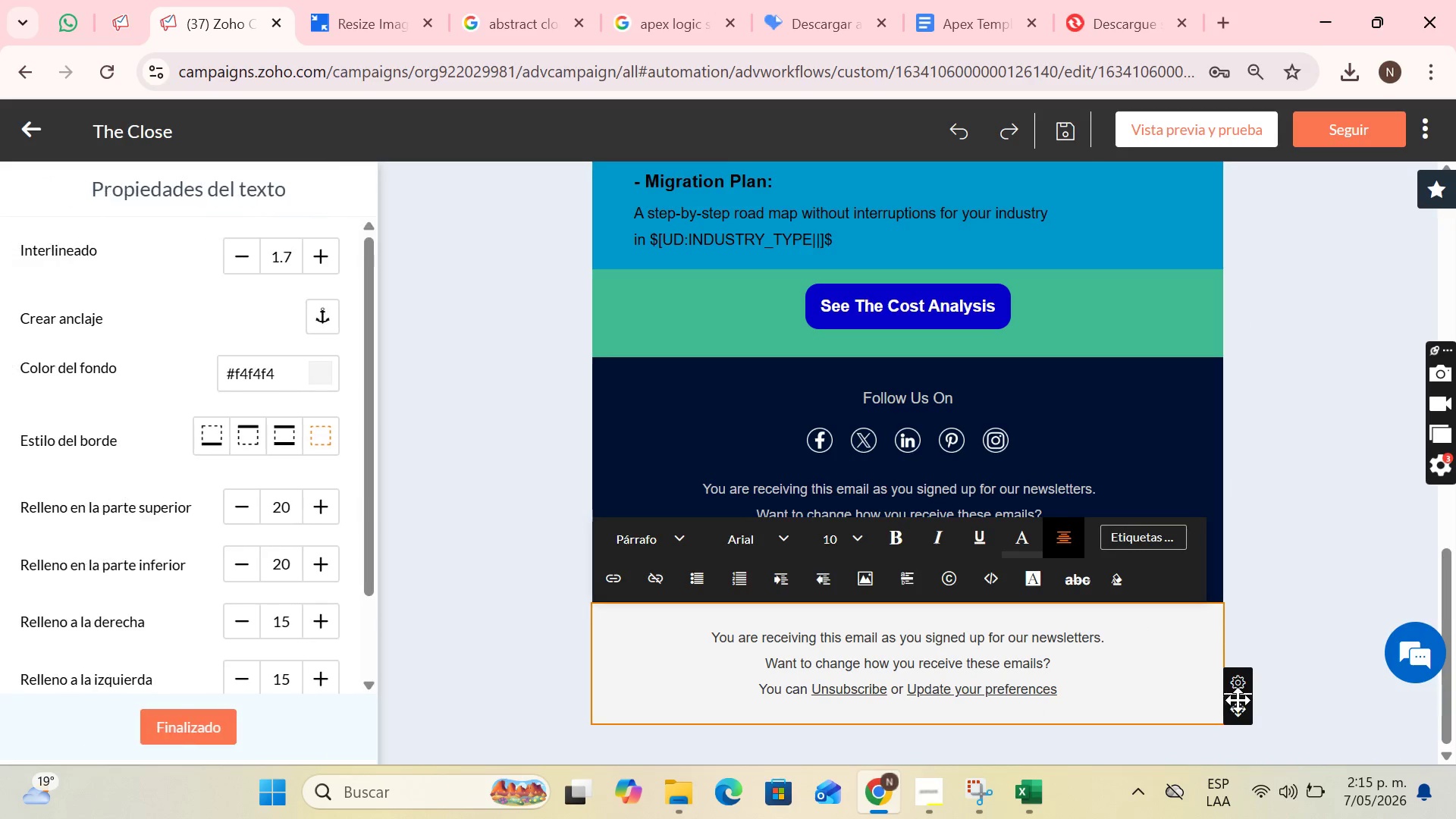 
left_click_drag(start_coordinate=[1240, 709], to_coordinate=[956, 595])
 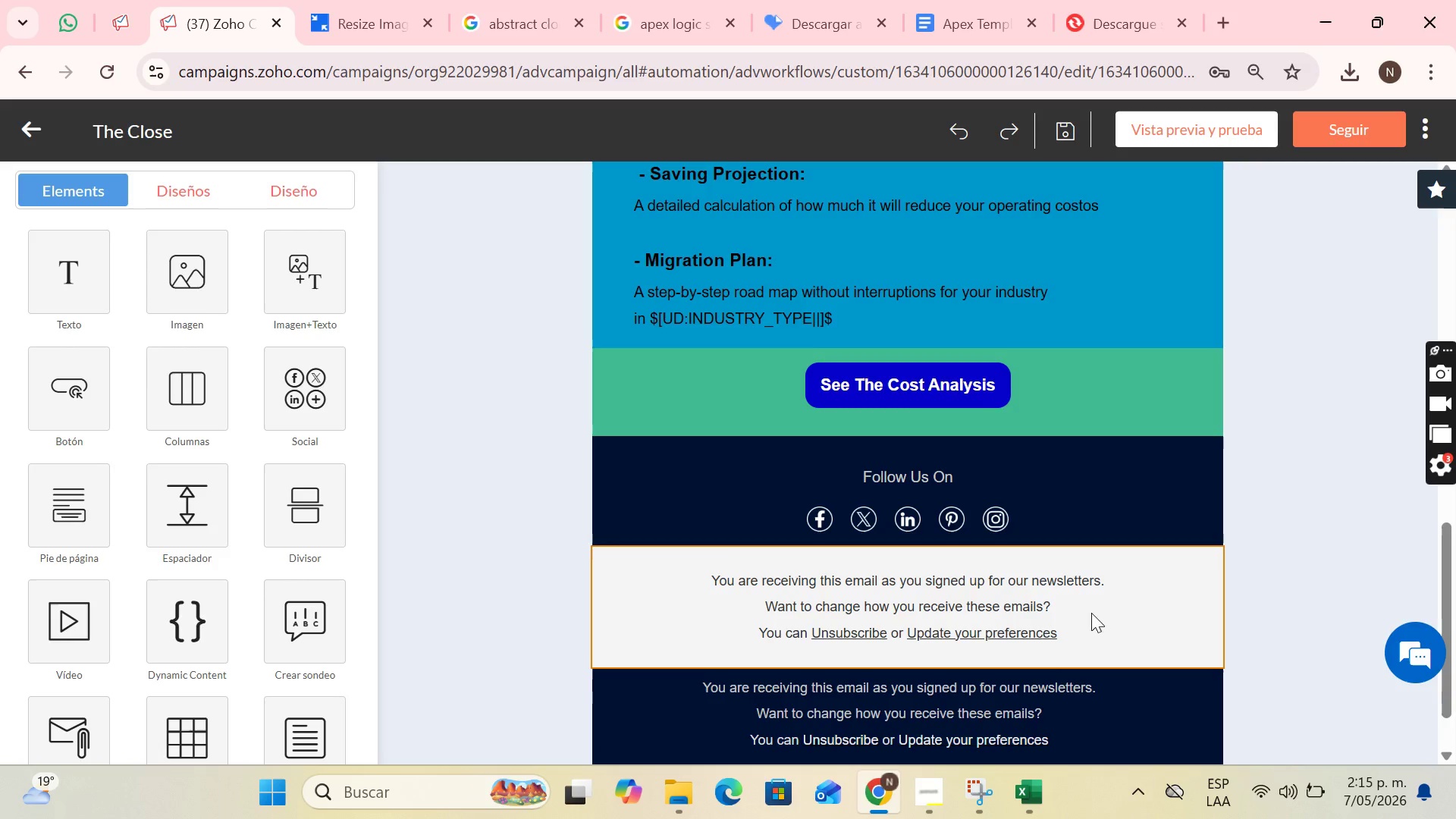 
scroll: coordinate [1103, 626], scroll_direction: down, amount: 1.0
 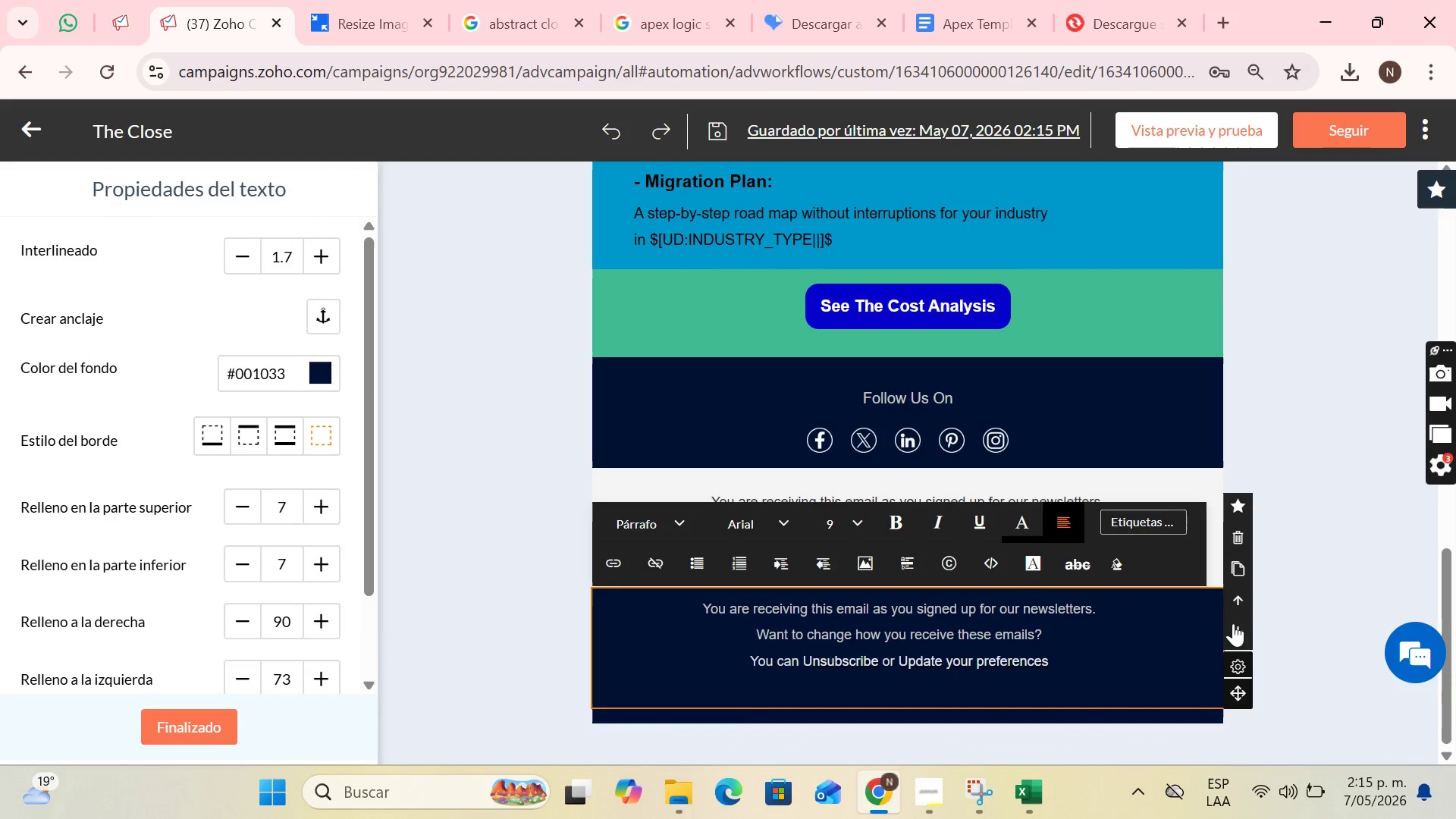 
left_click([1240, 539])
 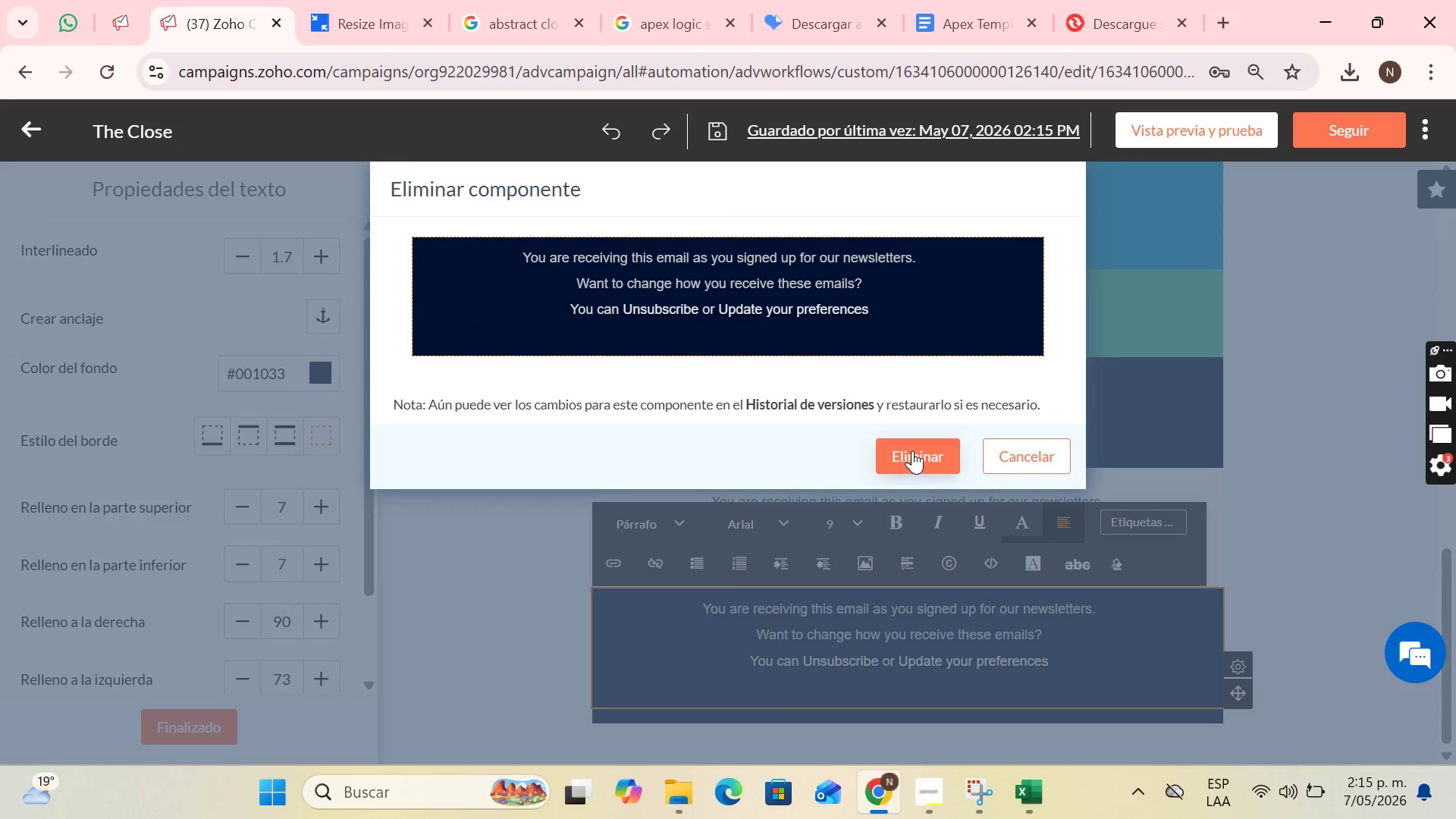 
left_click([912, 450])
 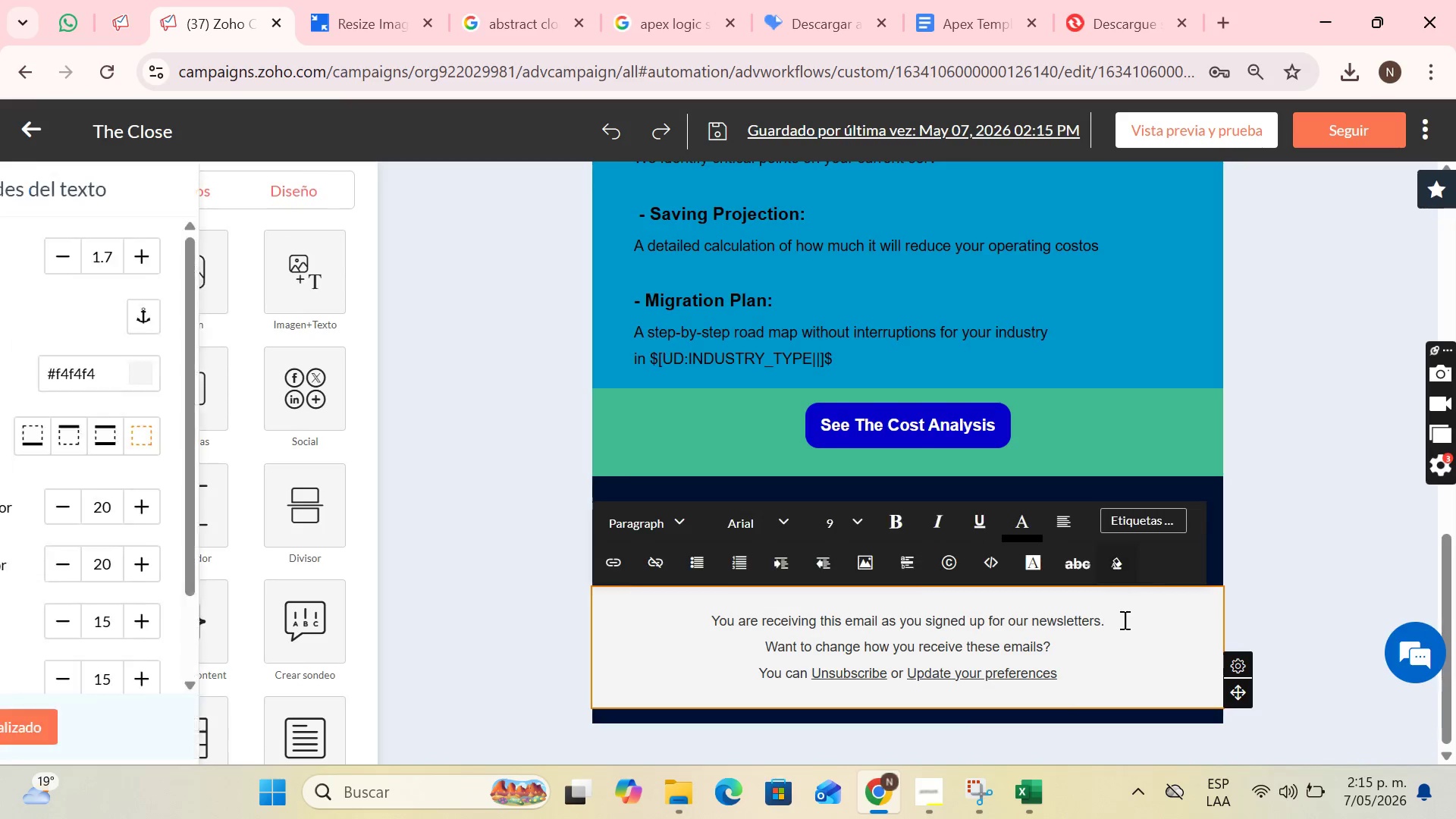 
left_click([1175, 620])
 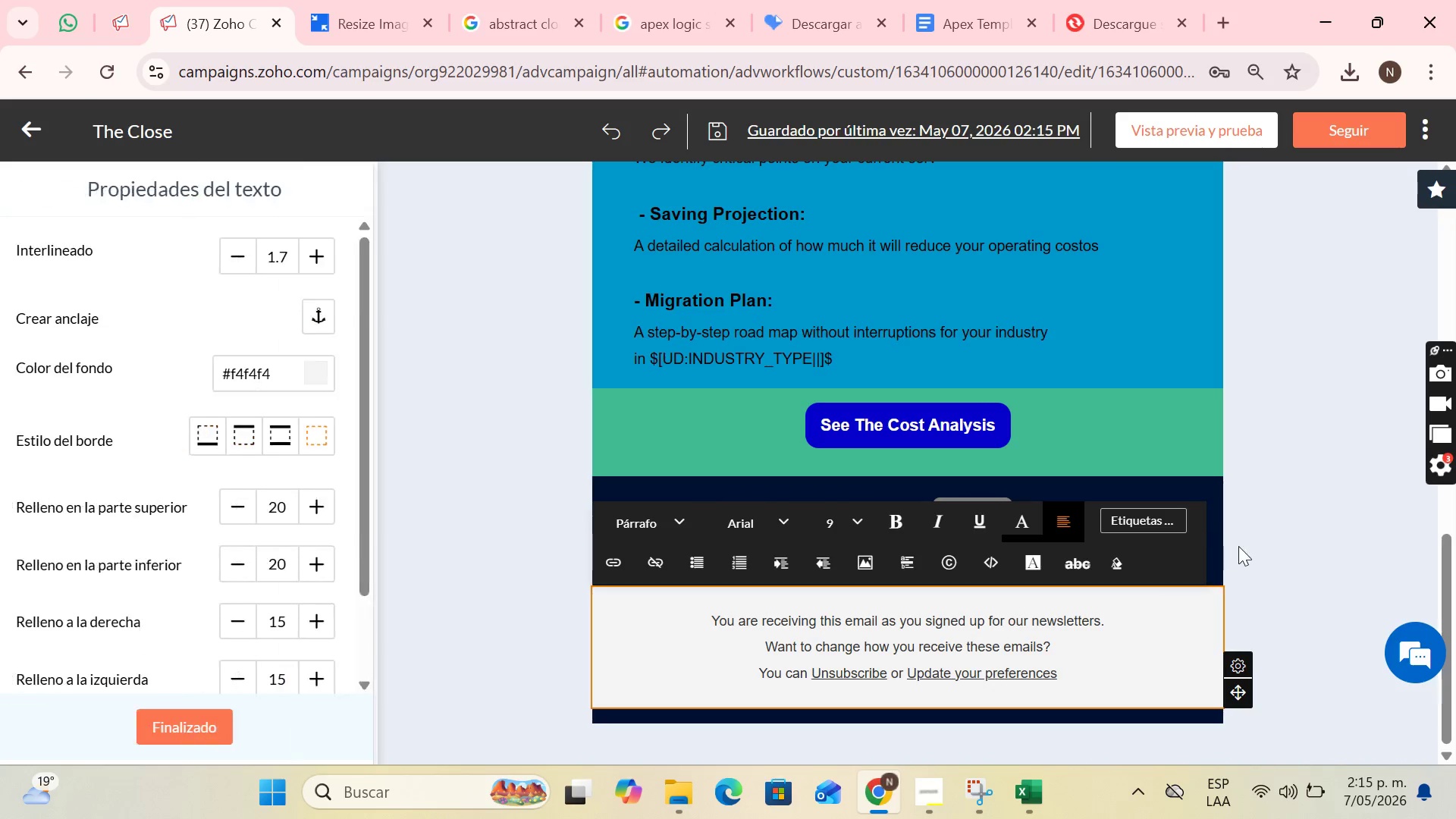 
left_click([1206, 490])
 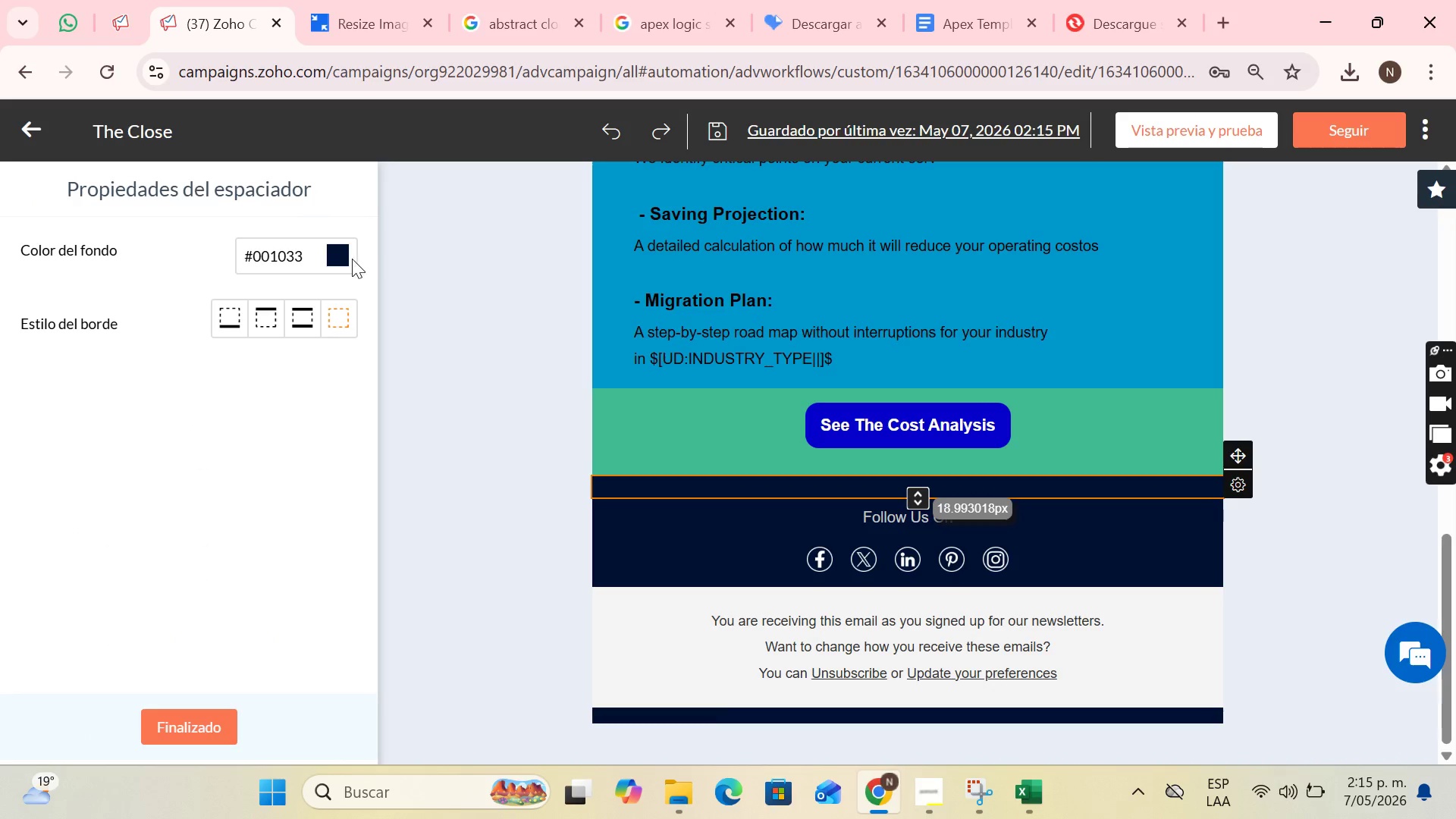 
left_click_drag(start_coordinate=[316, 255], to_coordinate=[238, 256])
 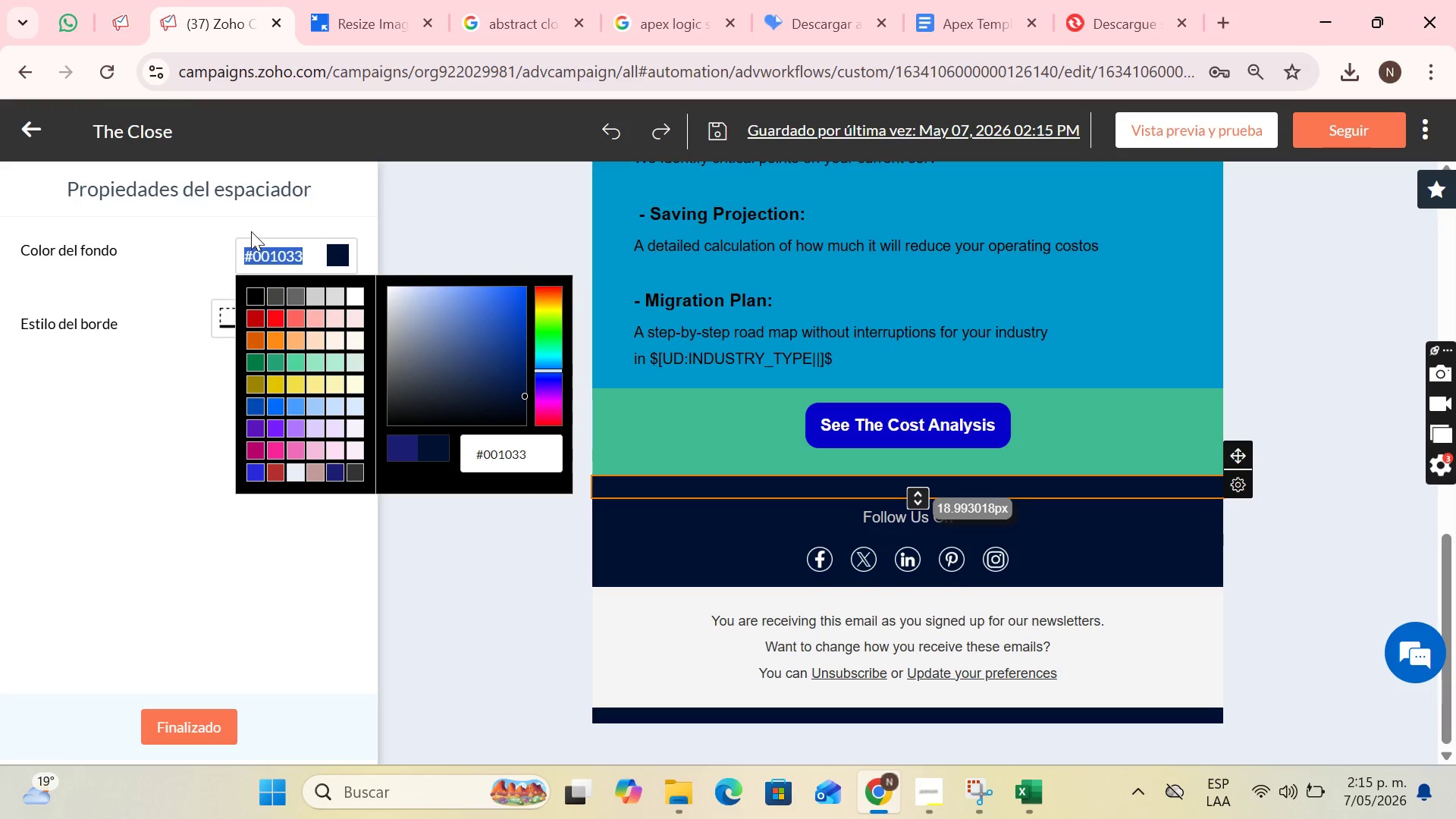 
key(Control+C)
 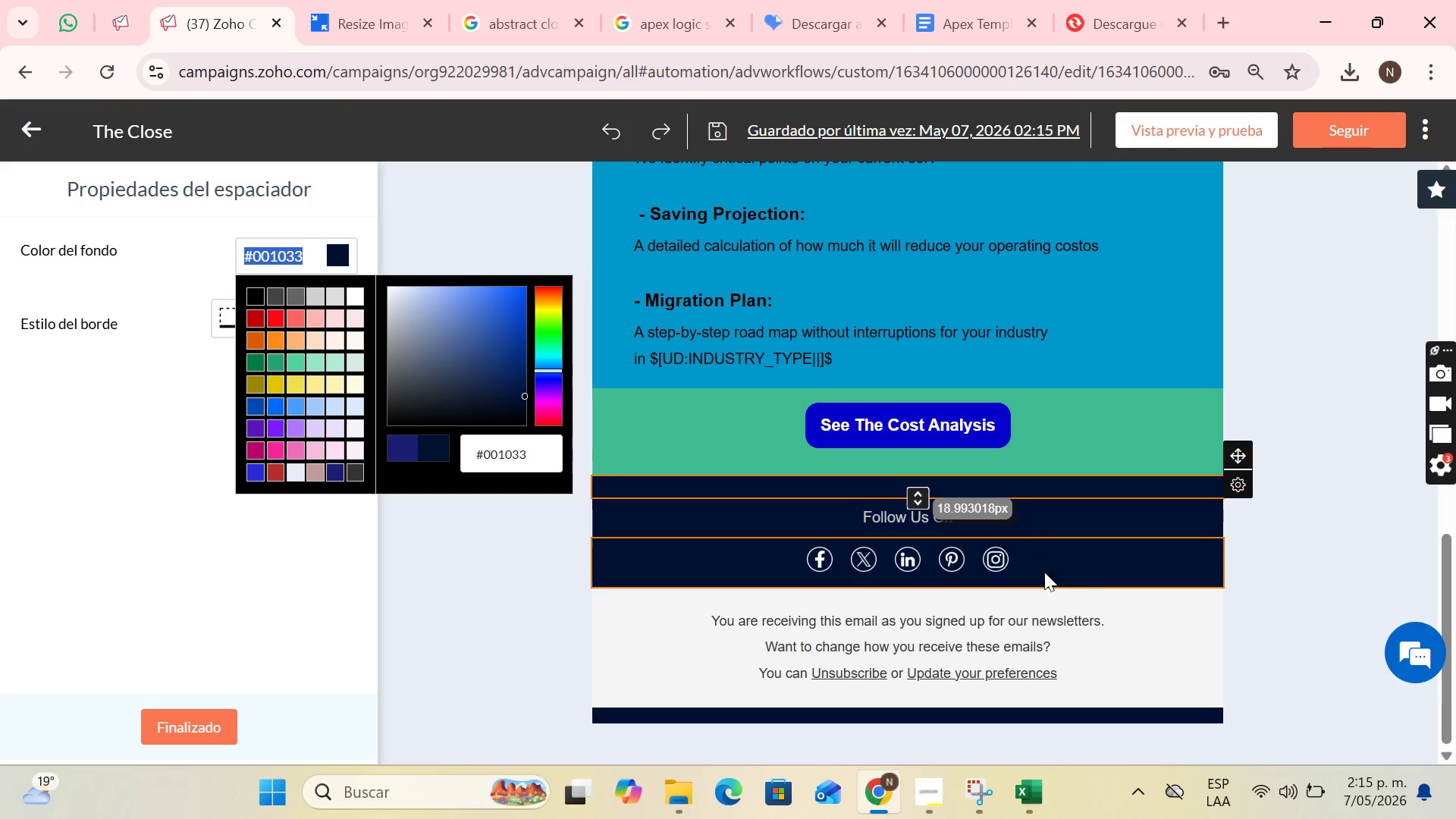 
left_click([1141, 613])
 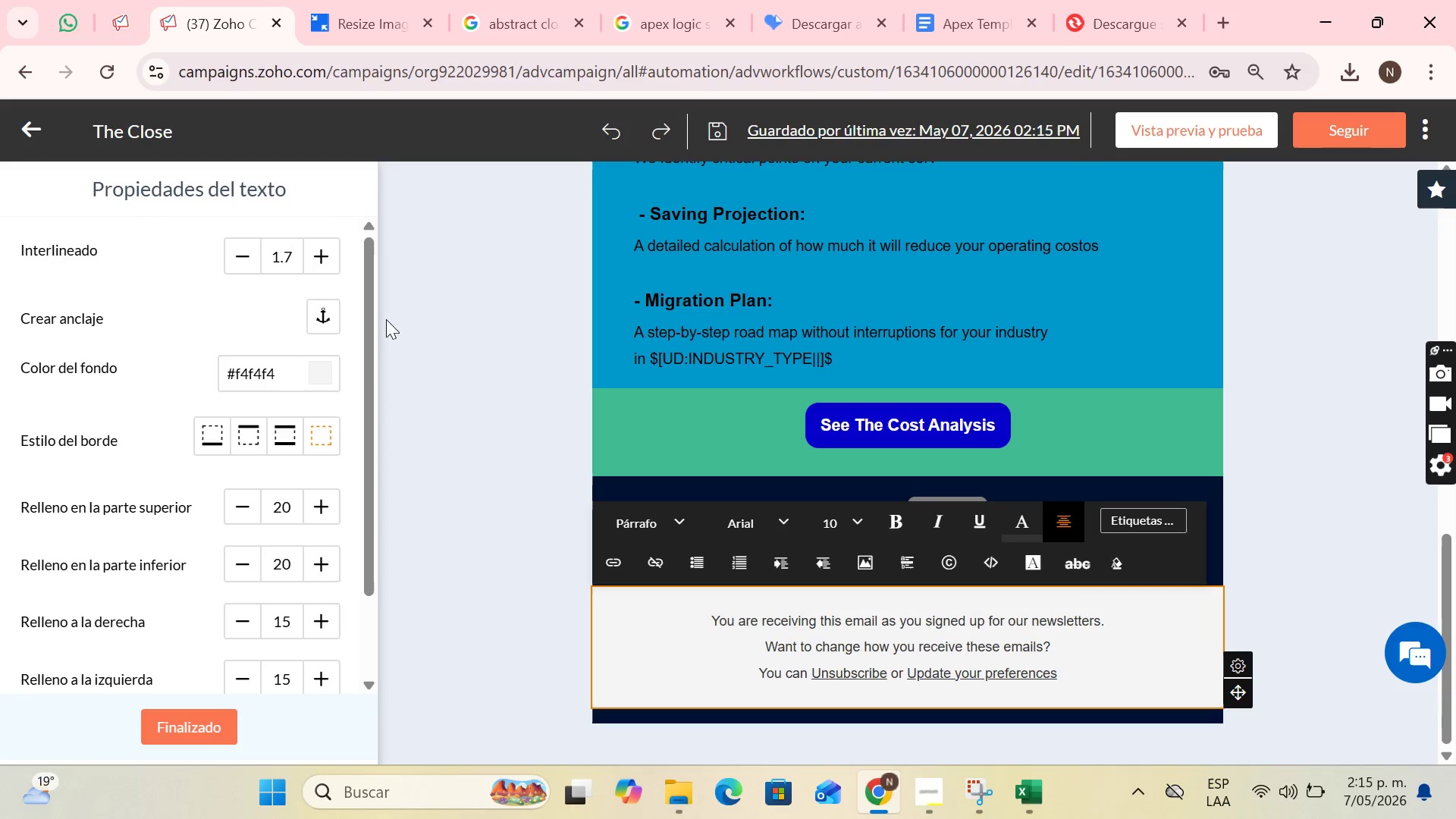 
left_click([329, 375])
 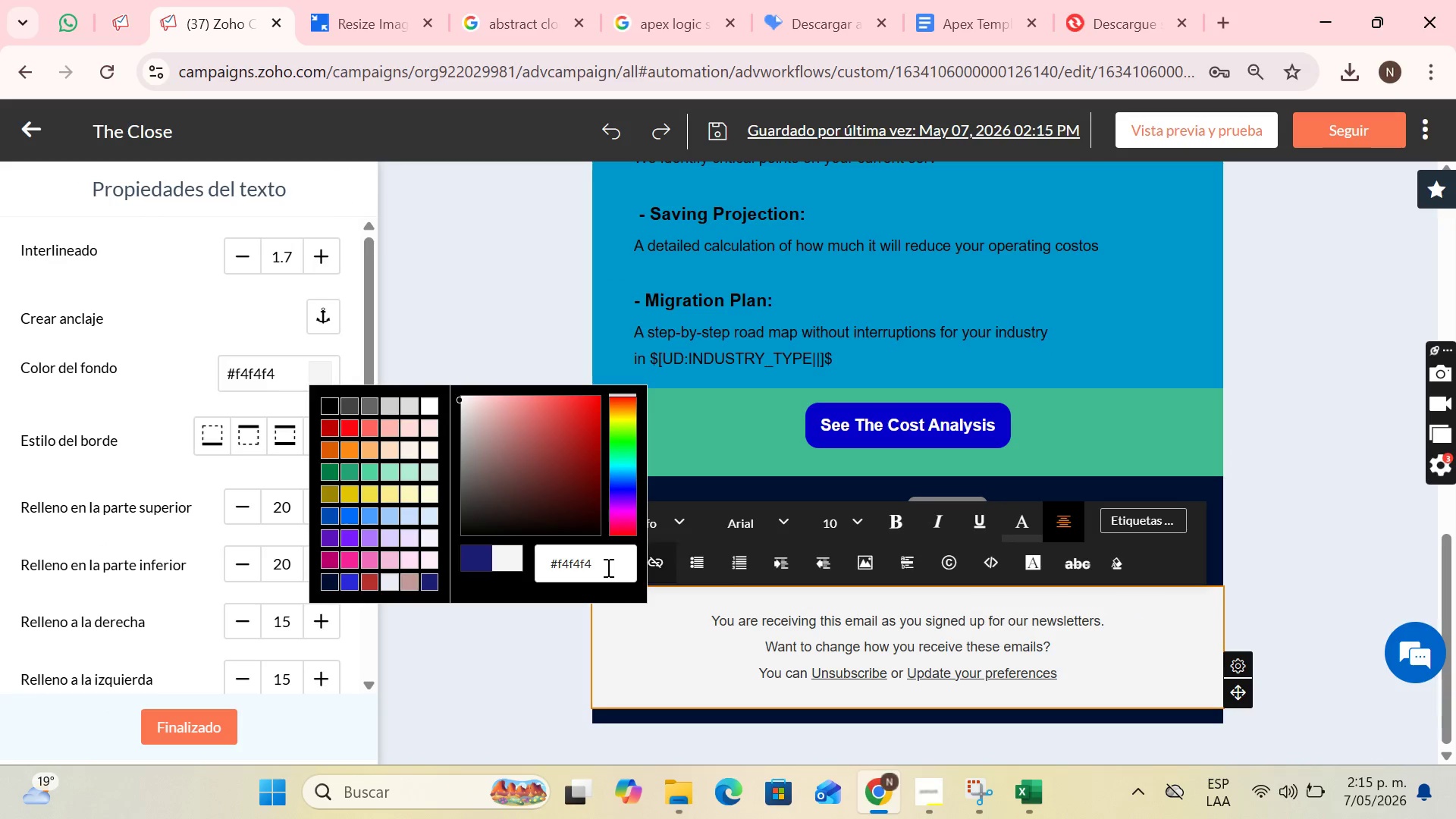 
left_click_drag(start_coordinate=[606, 565], to_coordinate=[526, 582])
 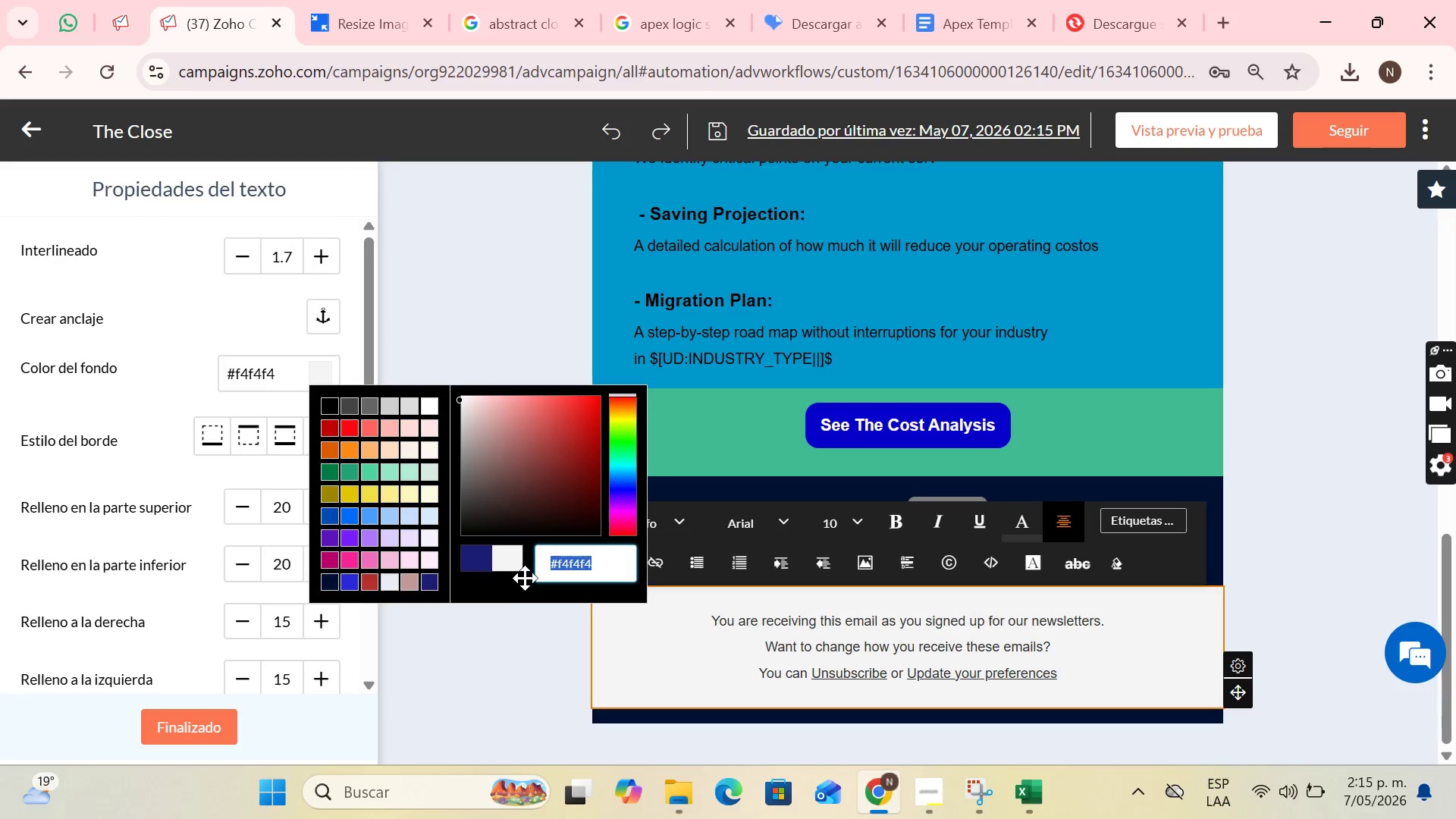 
key(Control+V)
 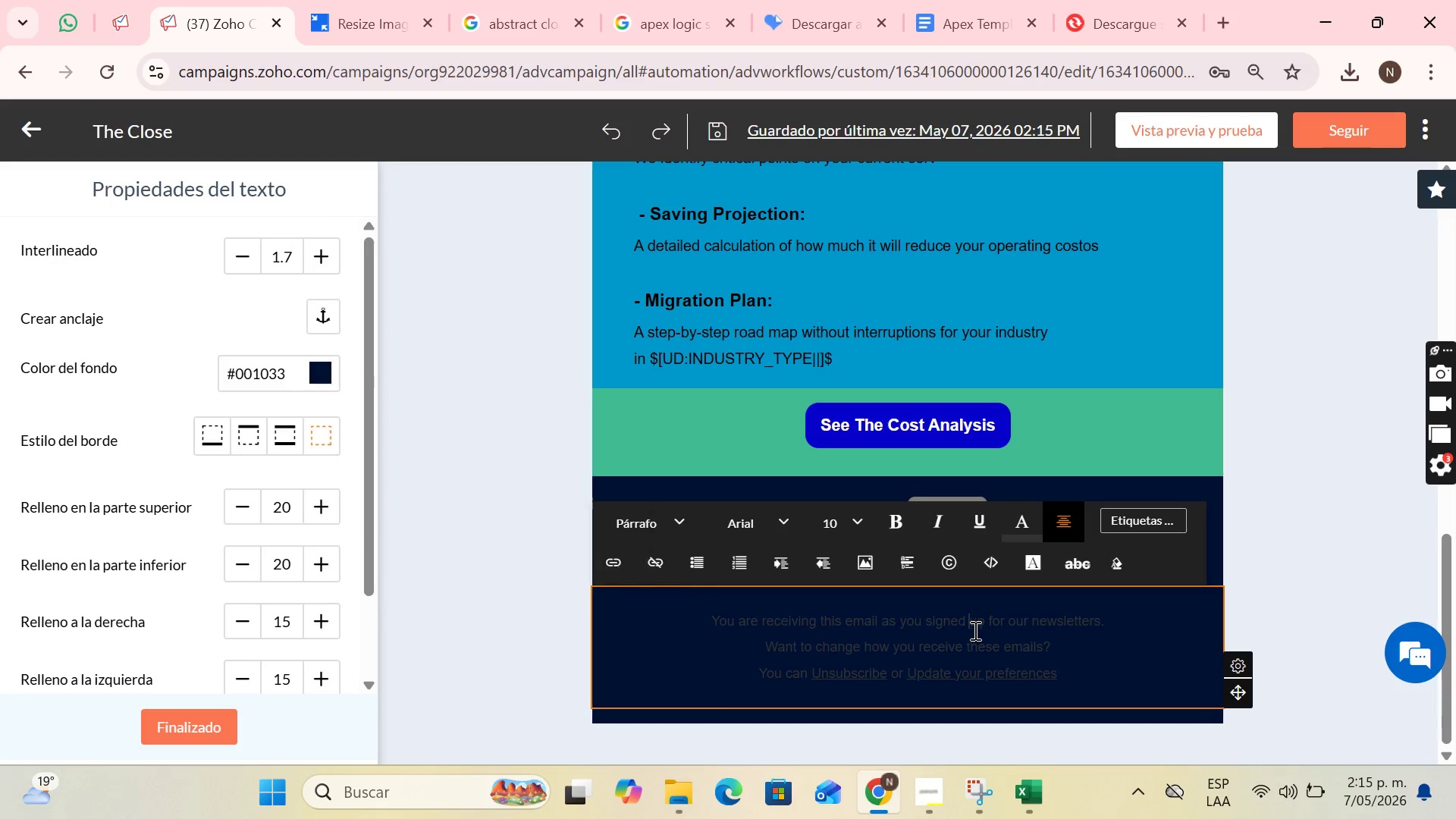 
left_click([1132, 473])
 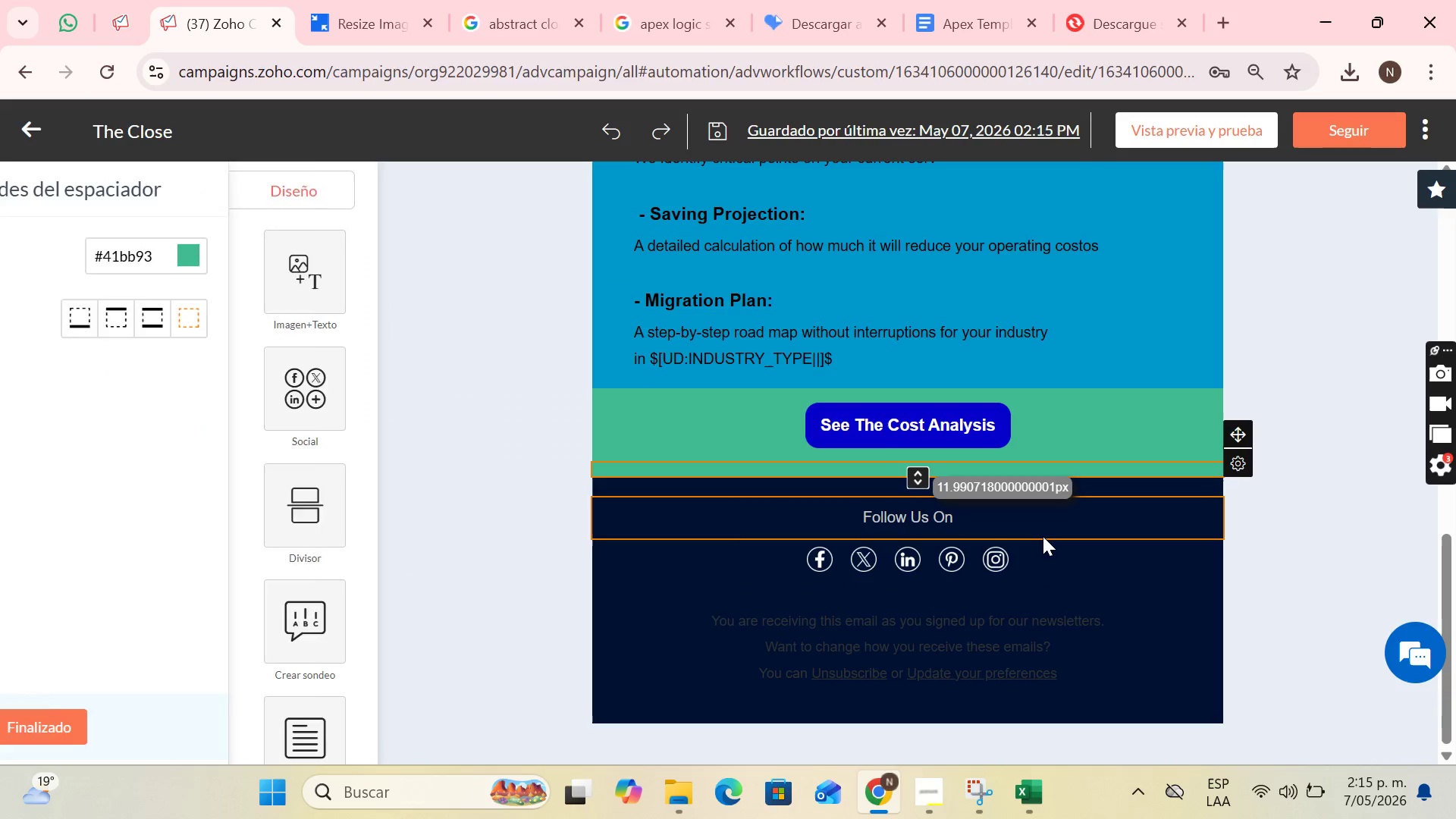 
left_click([1043, 536])
 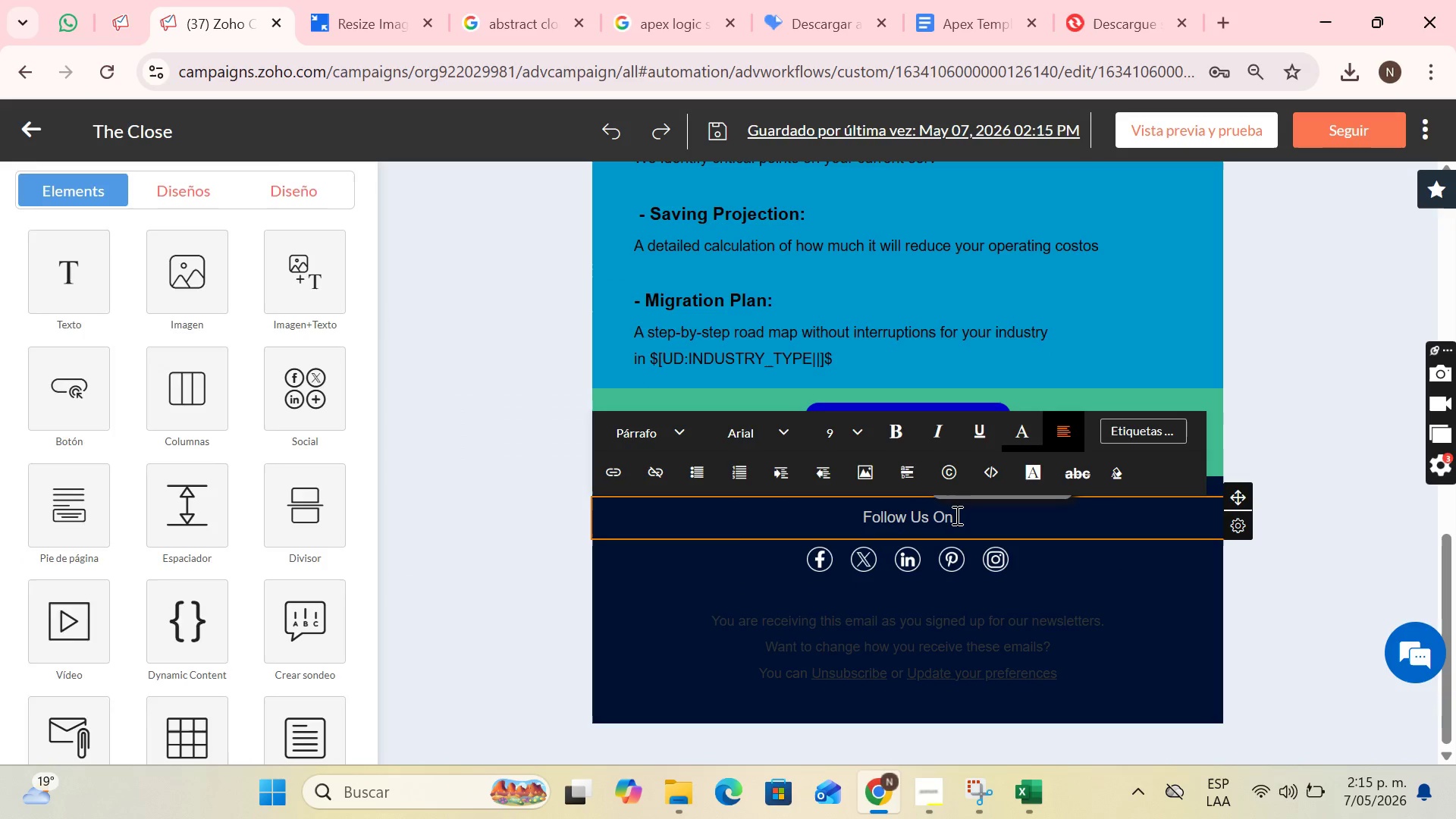 
left_click([952, 516])
 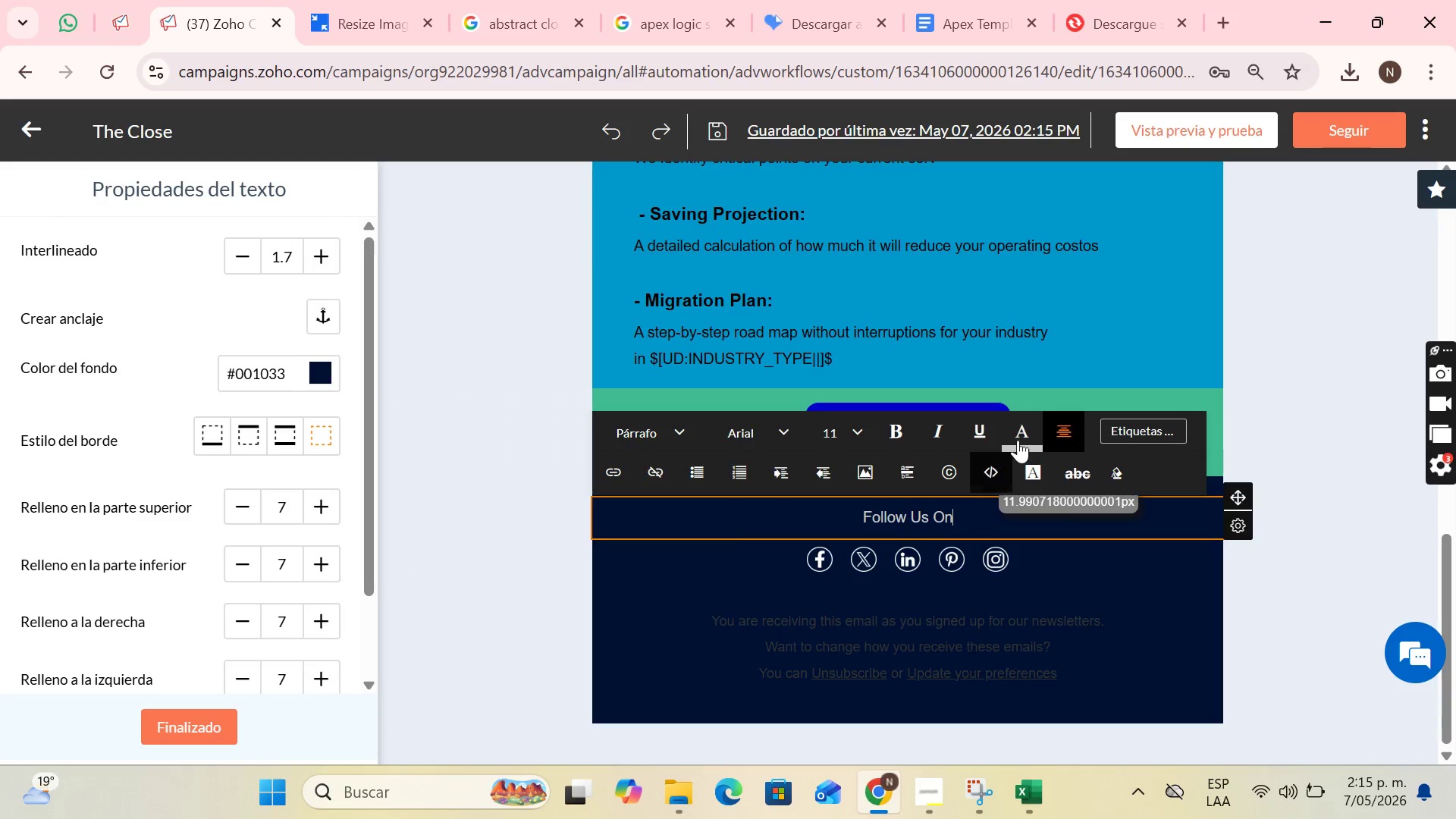 
left_click([1018, 440])
 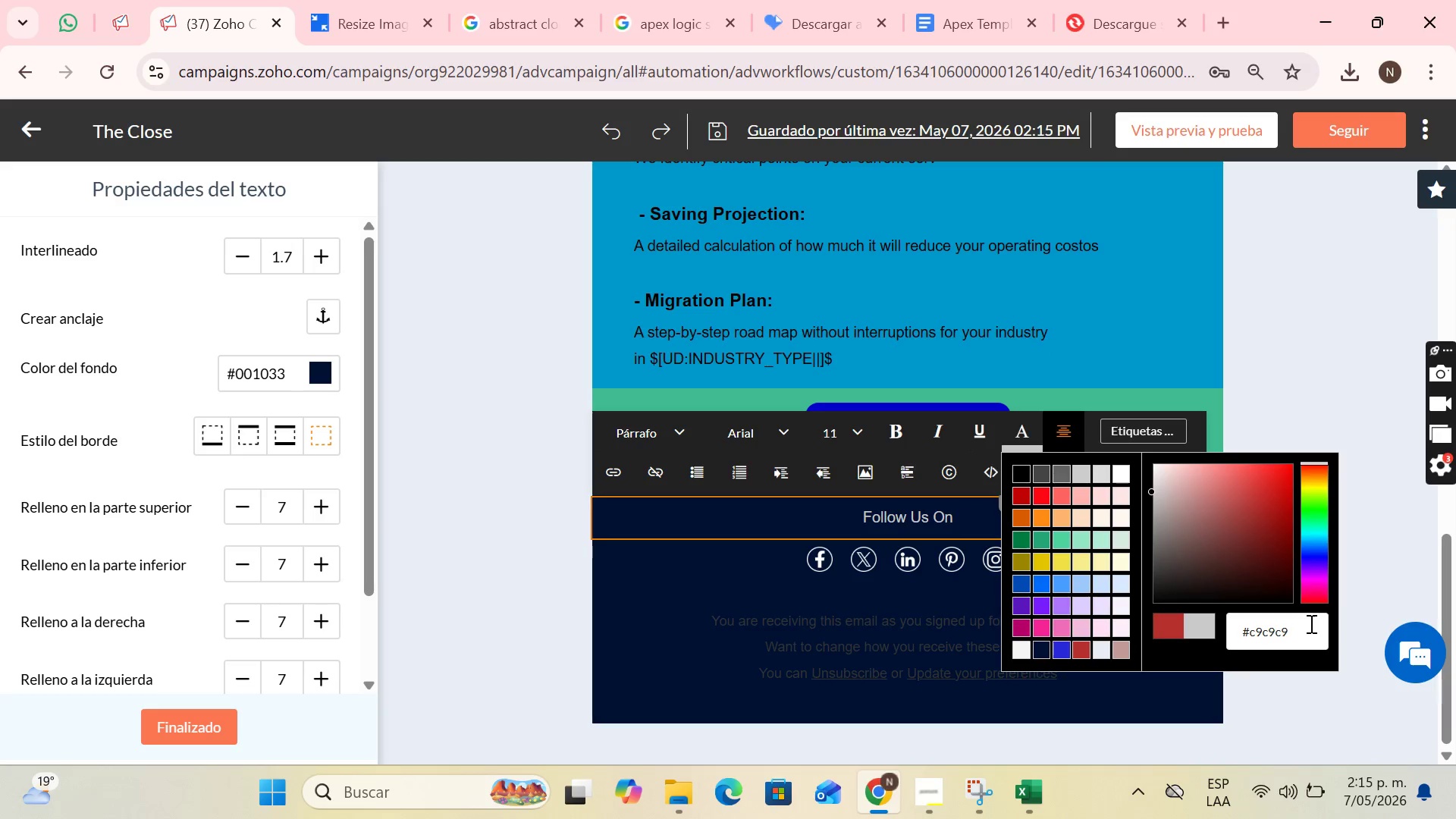 
left_click_drag(start_coordinate=[1304, 630], to_coordinate=[1238, 633])
 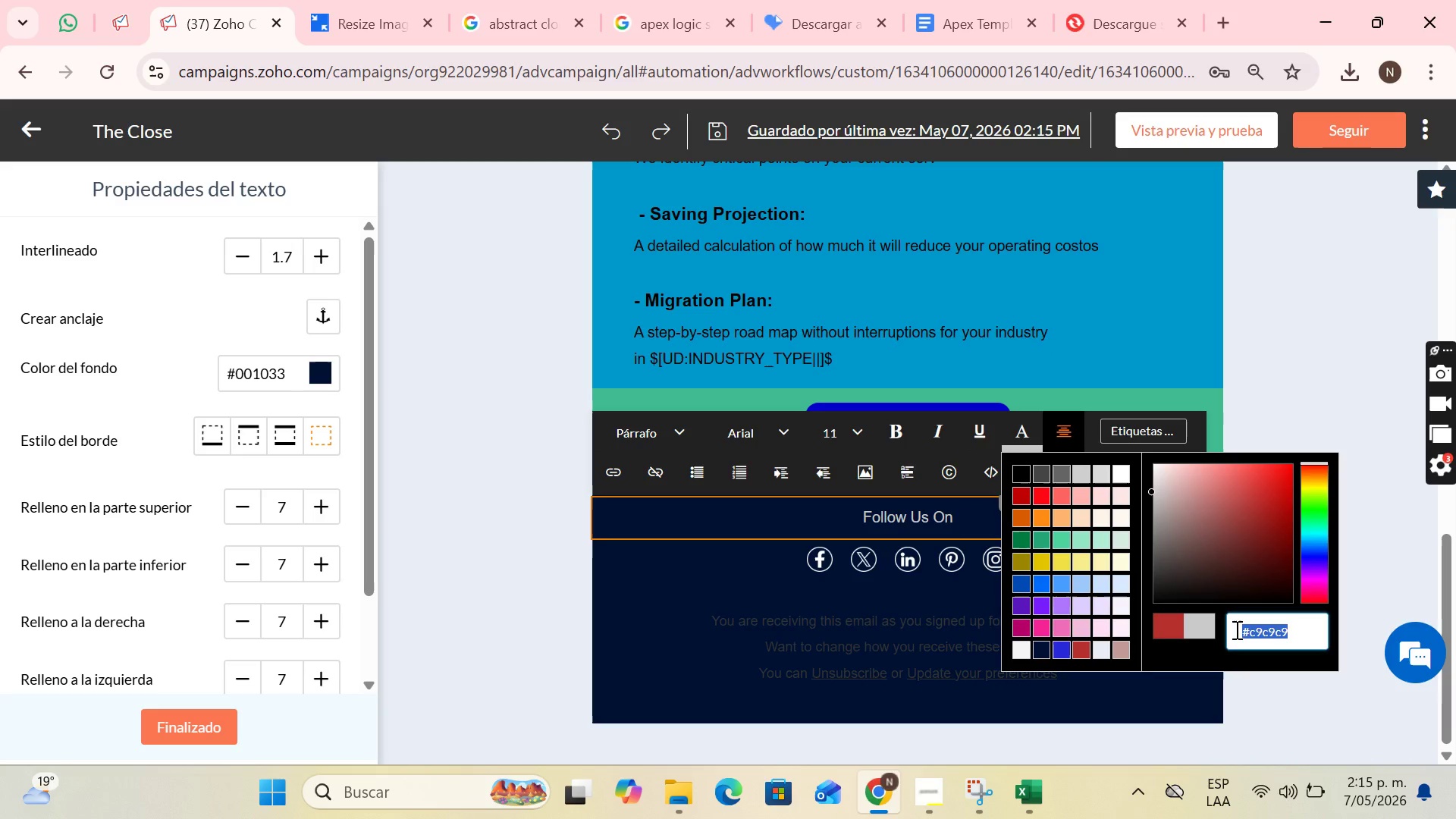 
key(Control+C)
 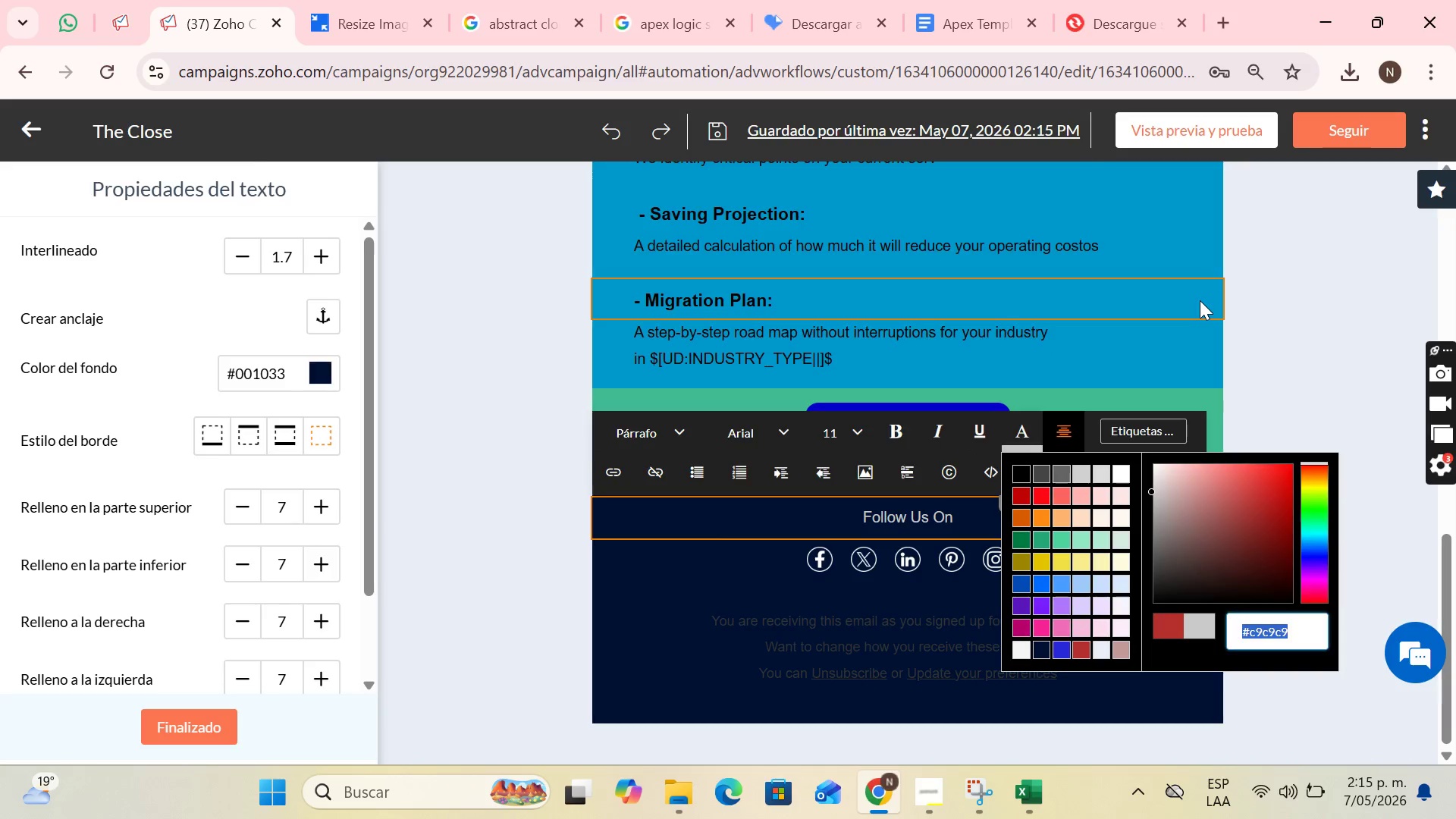 
left_click([1200, 300])
 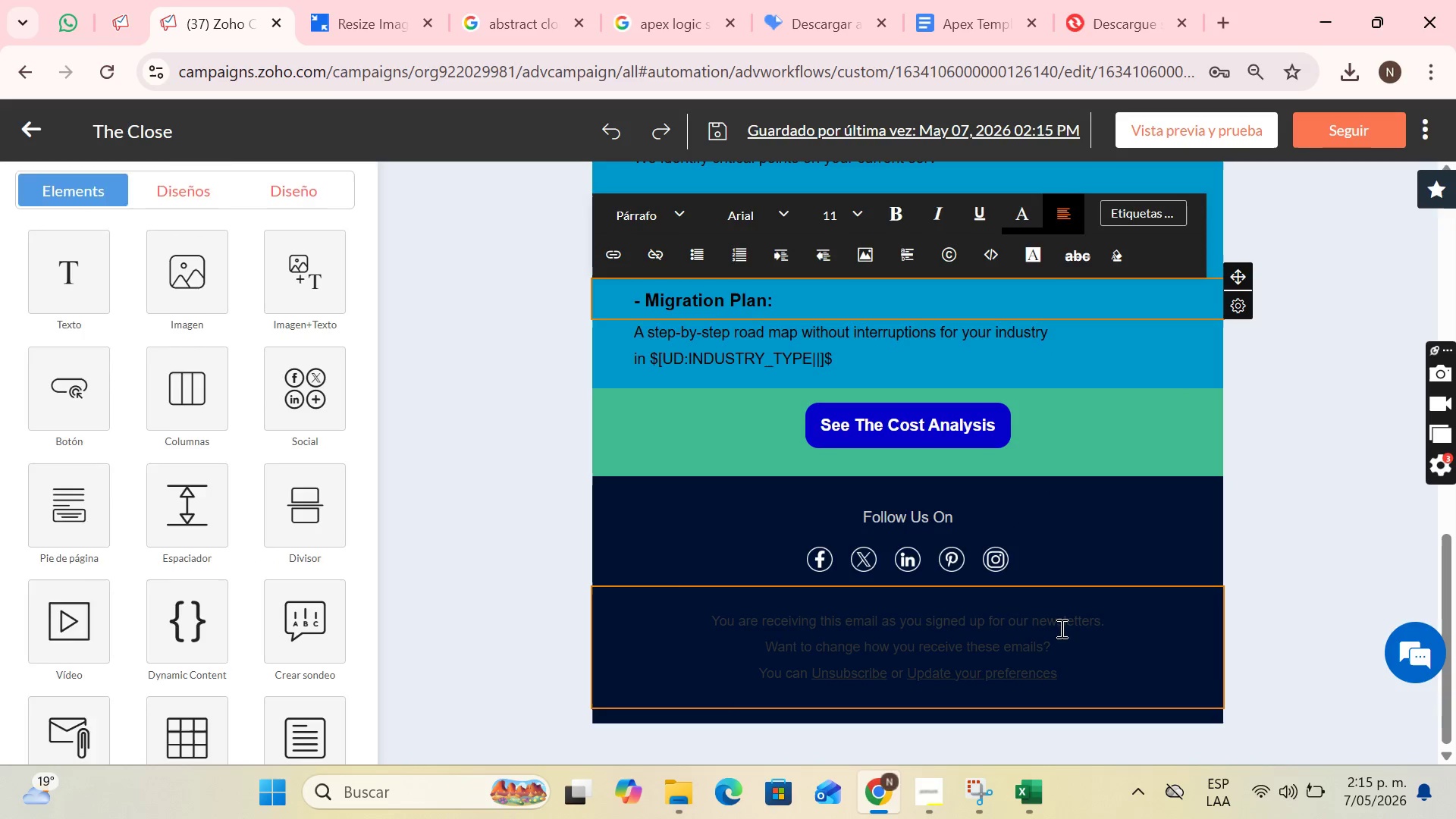 
left_click([1060, 635])
 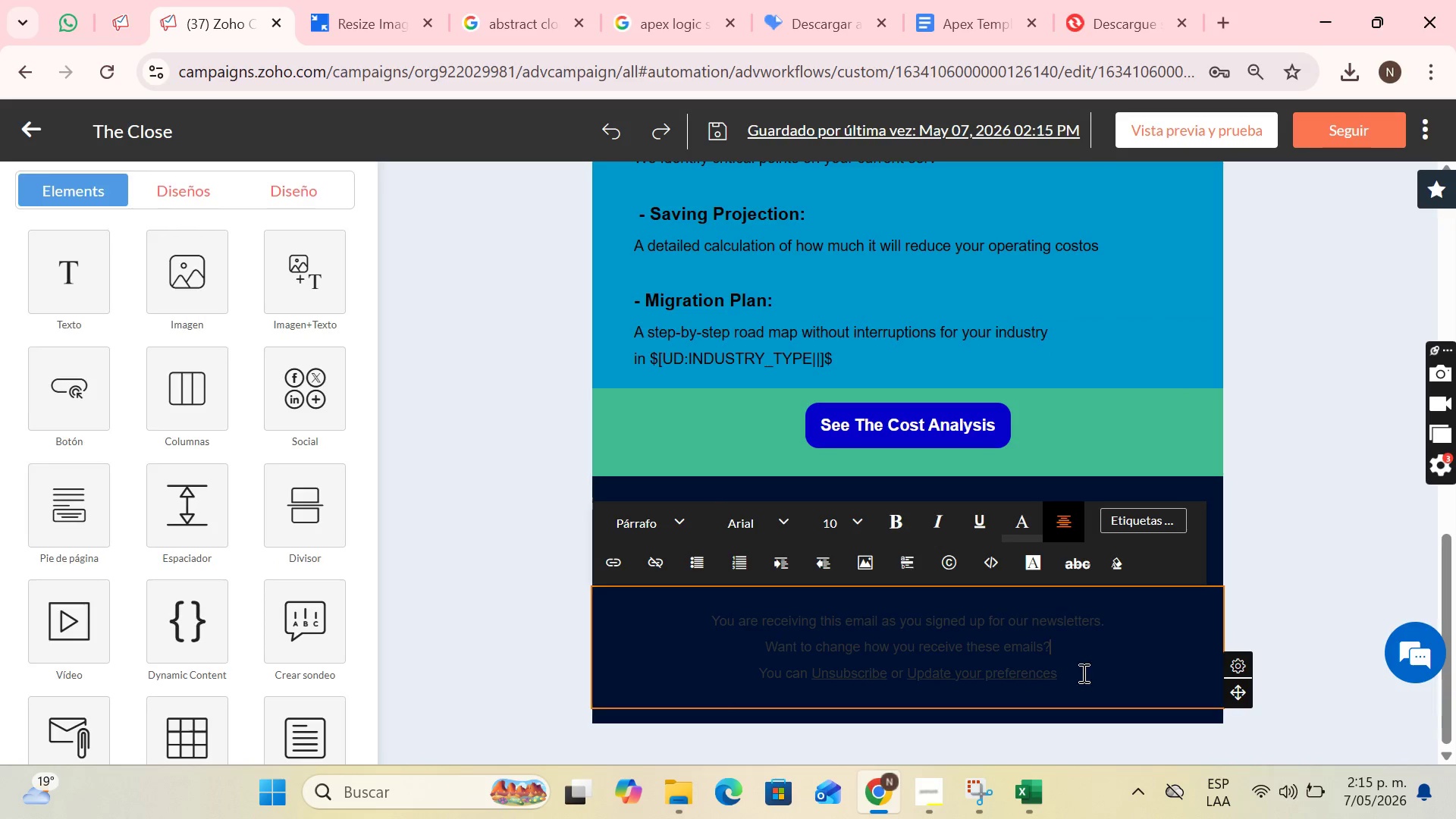 
left_click_drag(start_coordinate=[1080, 676], to_coordinate=[718, 604])
 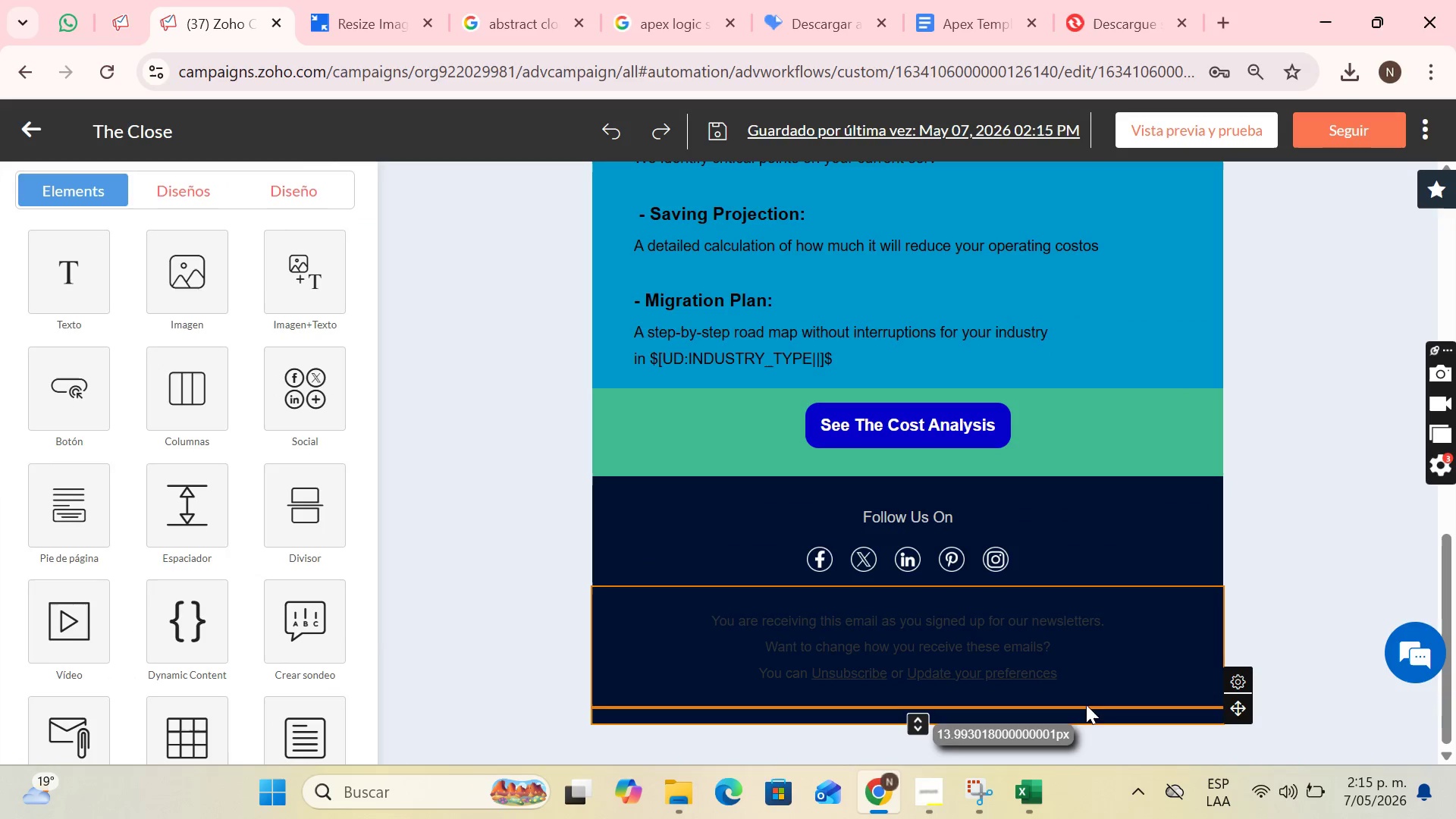 
double_click([1086, 688])
 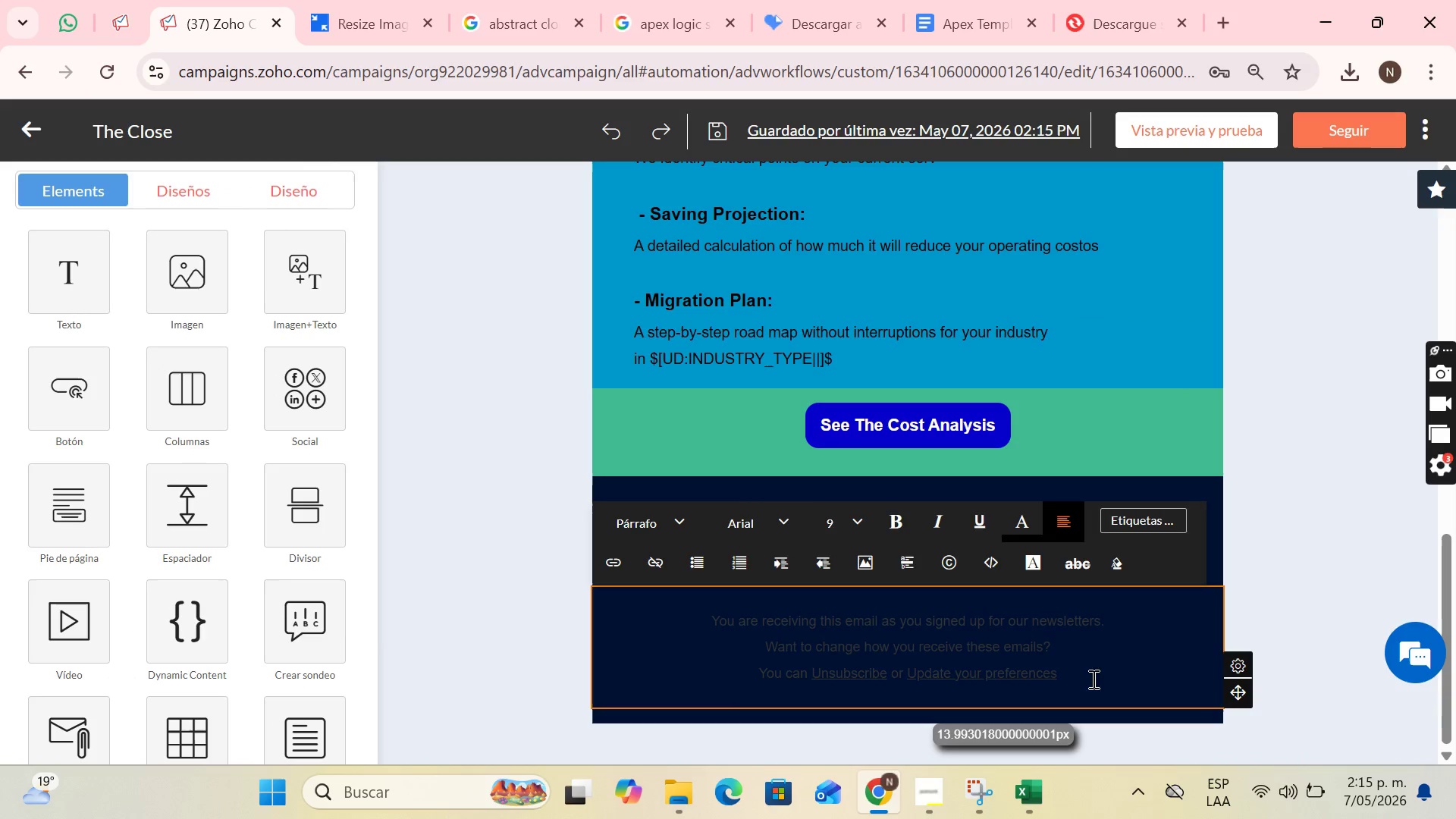 
left_click_drag(start_coordinate=[1092, 679], to_coordinate=[683, 620])
 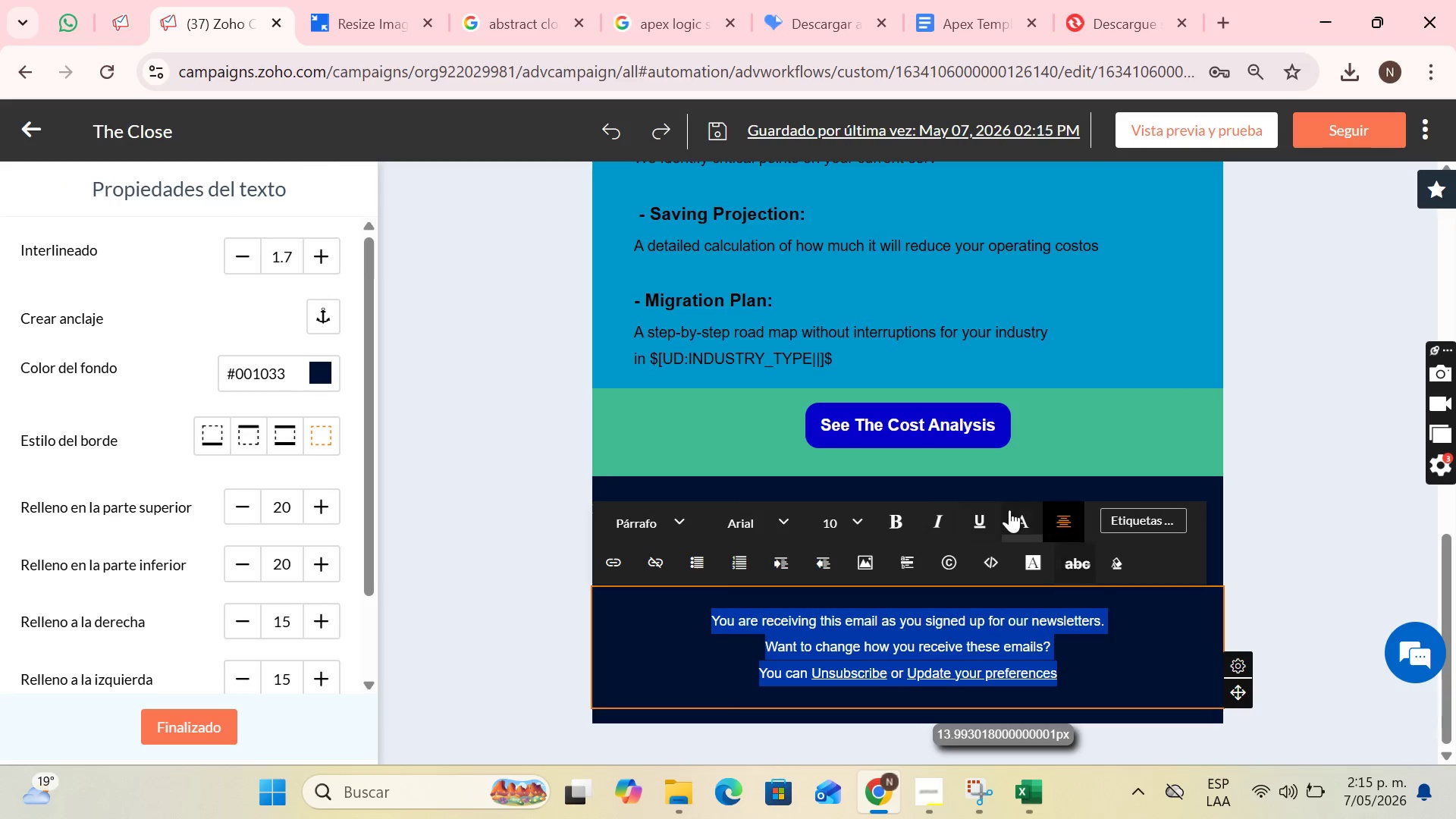 
left_click([1009, 510])
 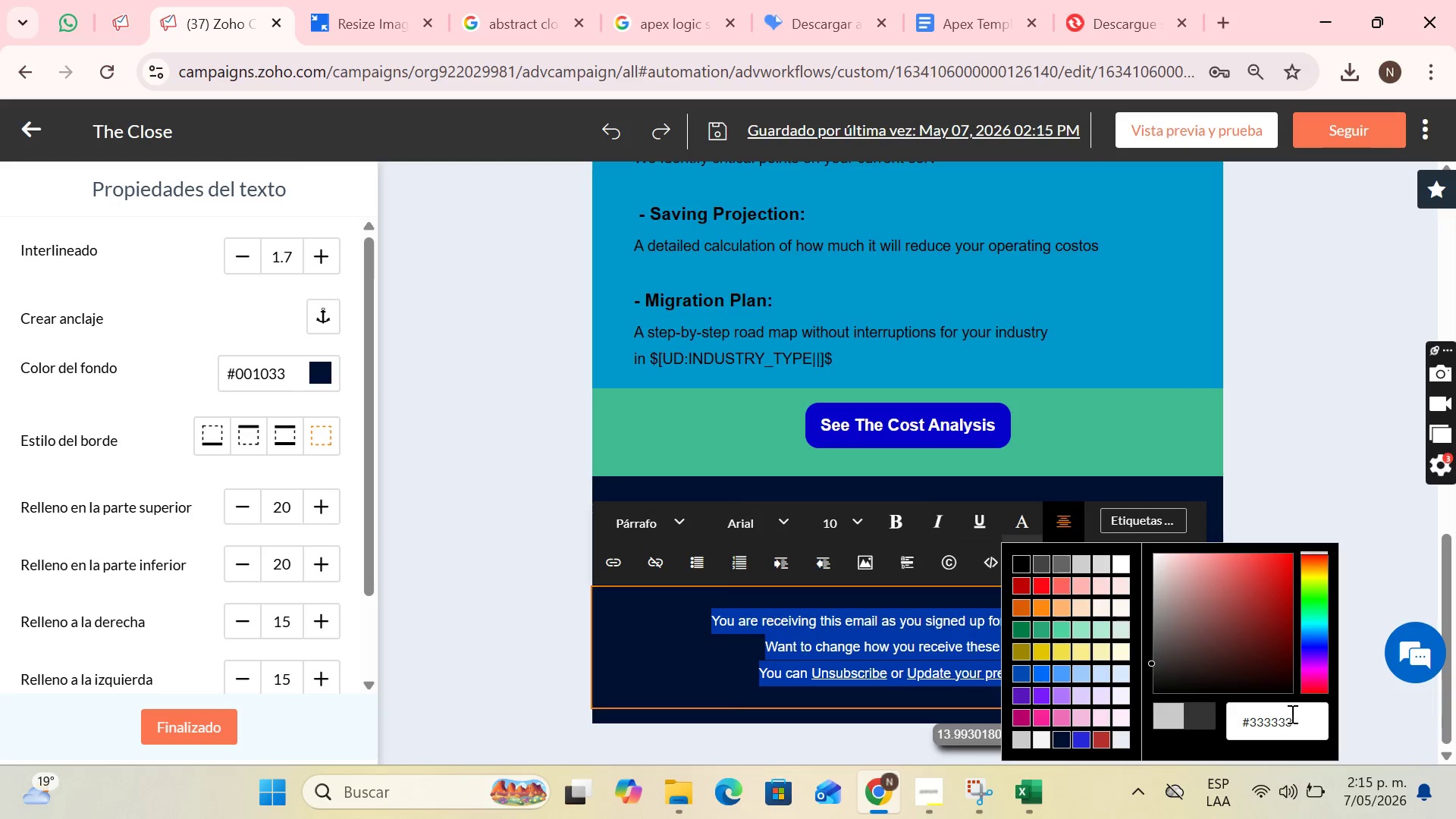 
left_click_drag(start_coordinate=[1296, 715], to_coordinate=[1230, 723])
 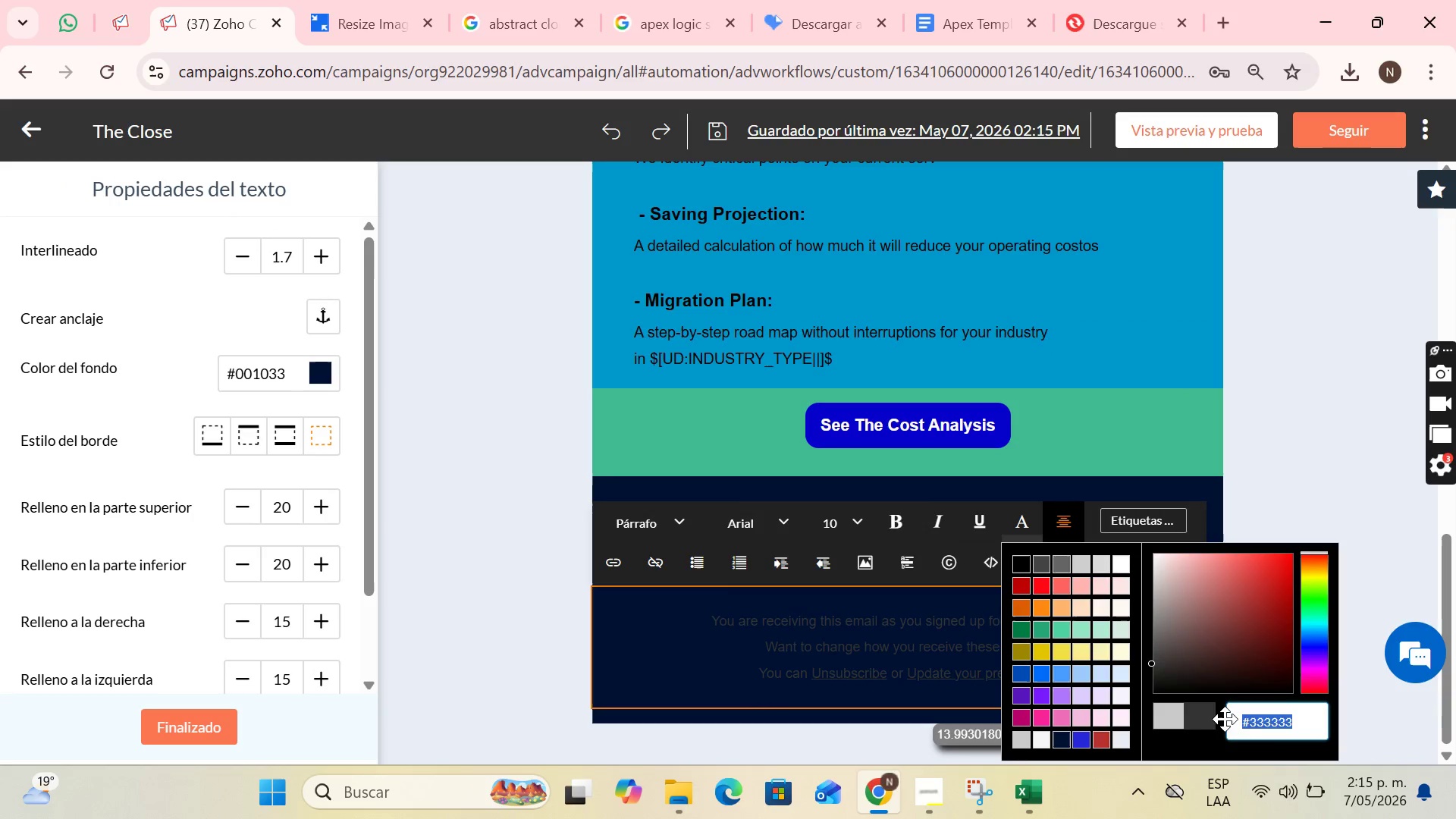 
key(Control+V)
 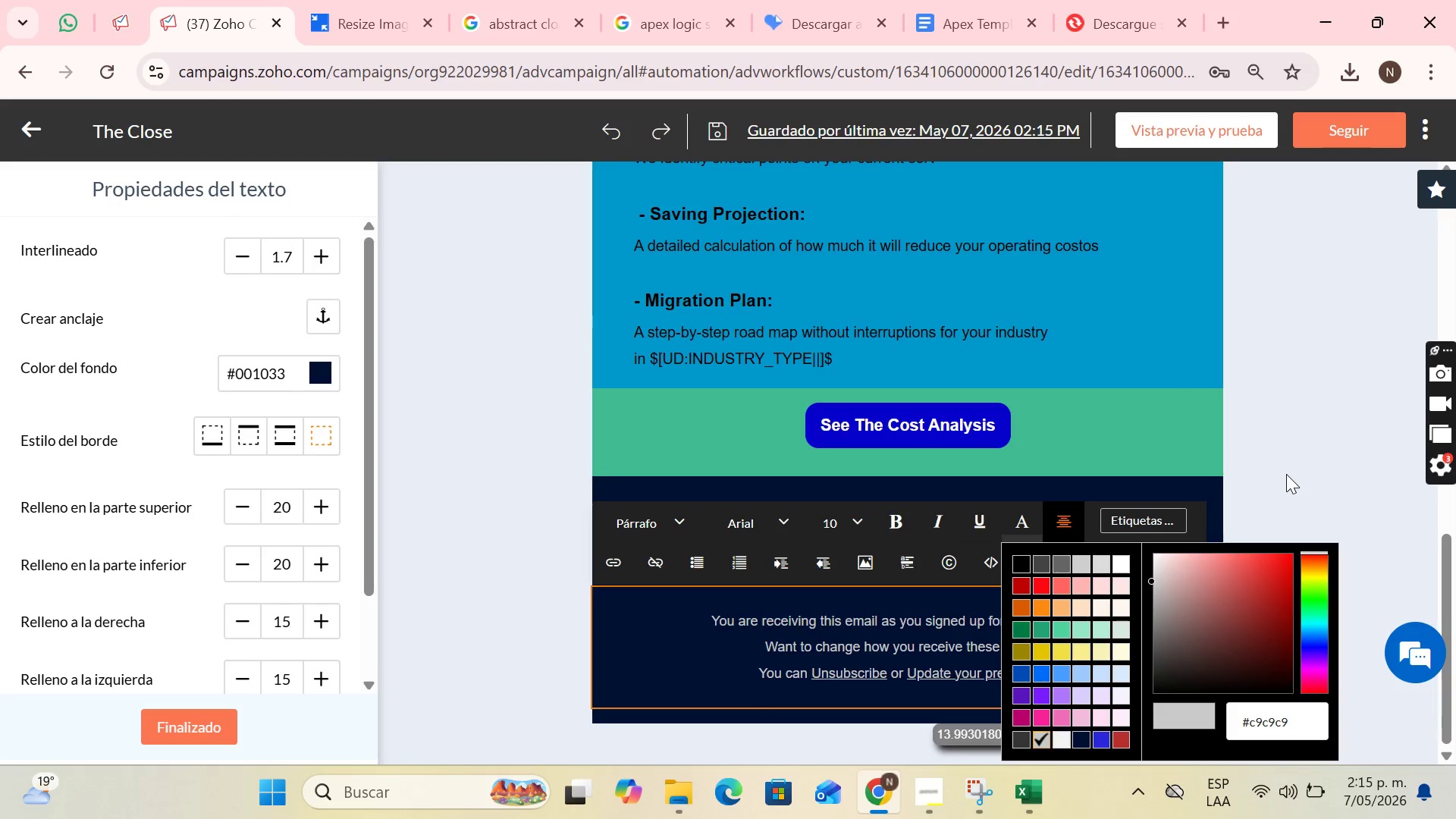 
left_click_drag(start_coordinate=[1288, 470], to_coordinate=[1298, 470])
 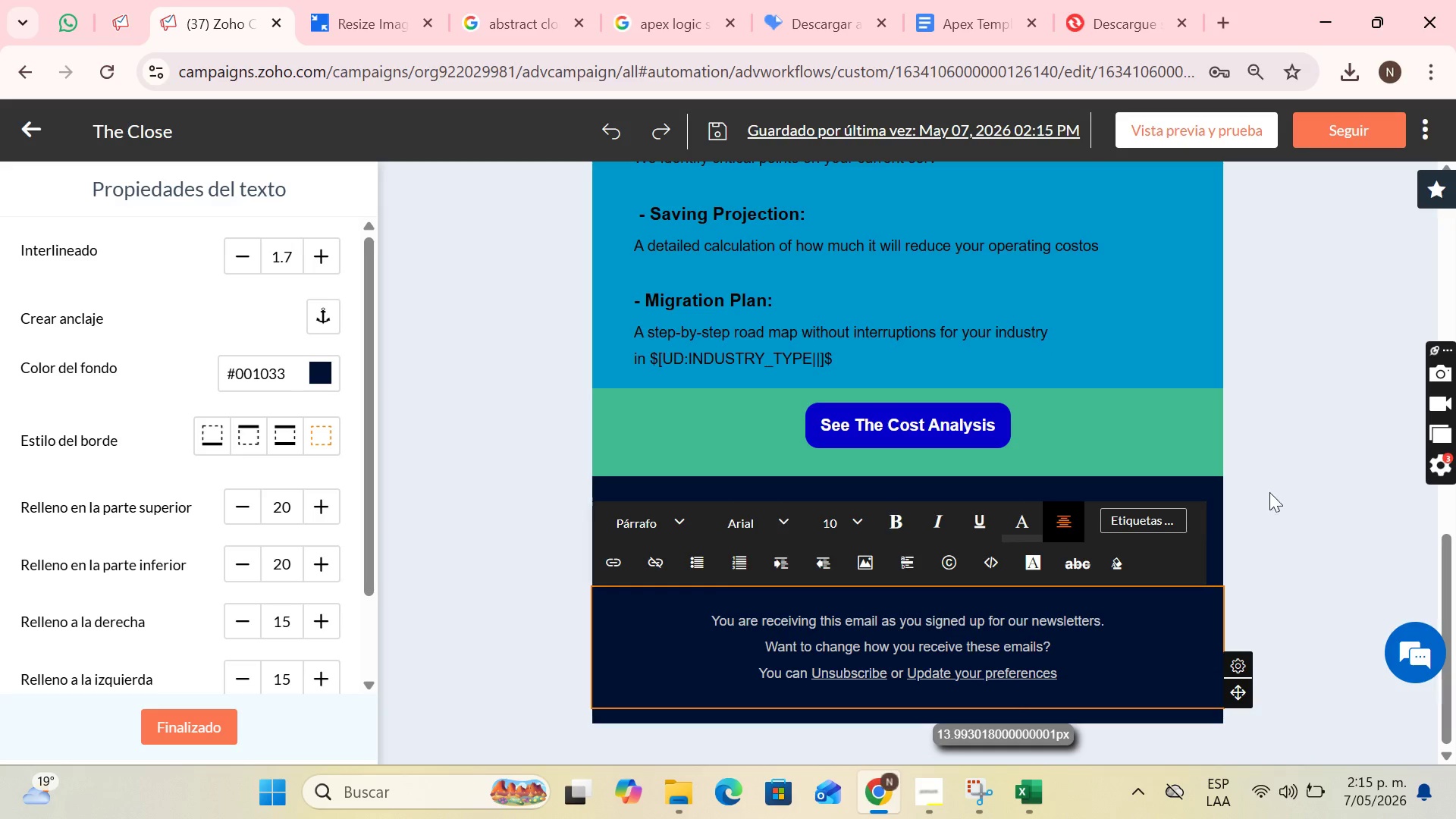 
left_click([1277, 489])
 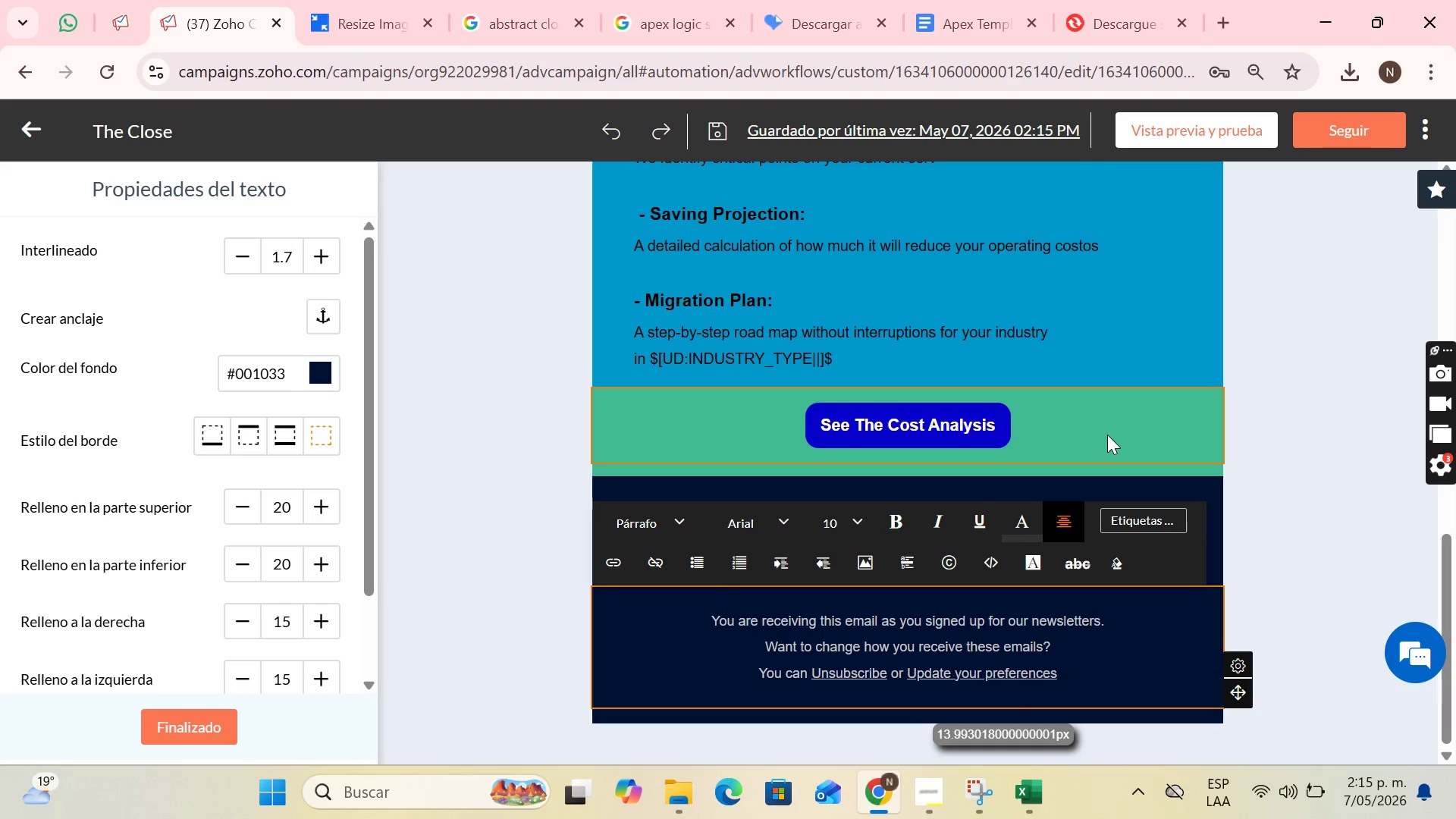 
left_click([1109, 435])
 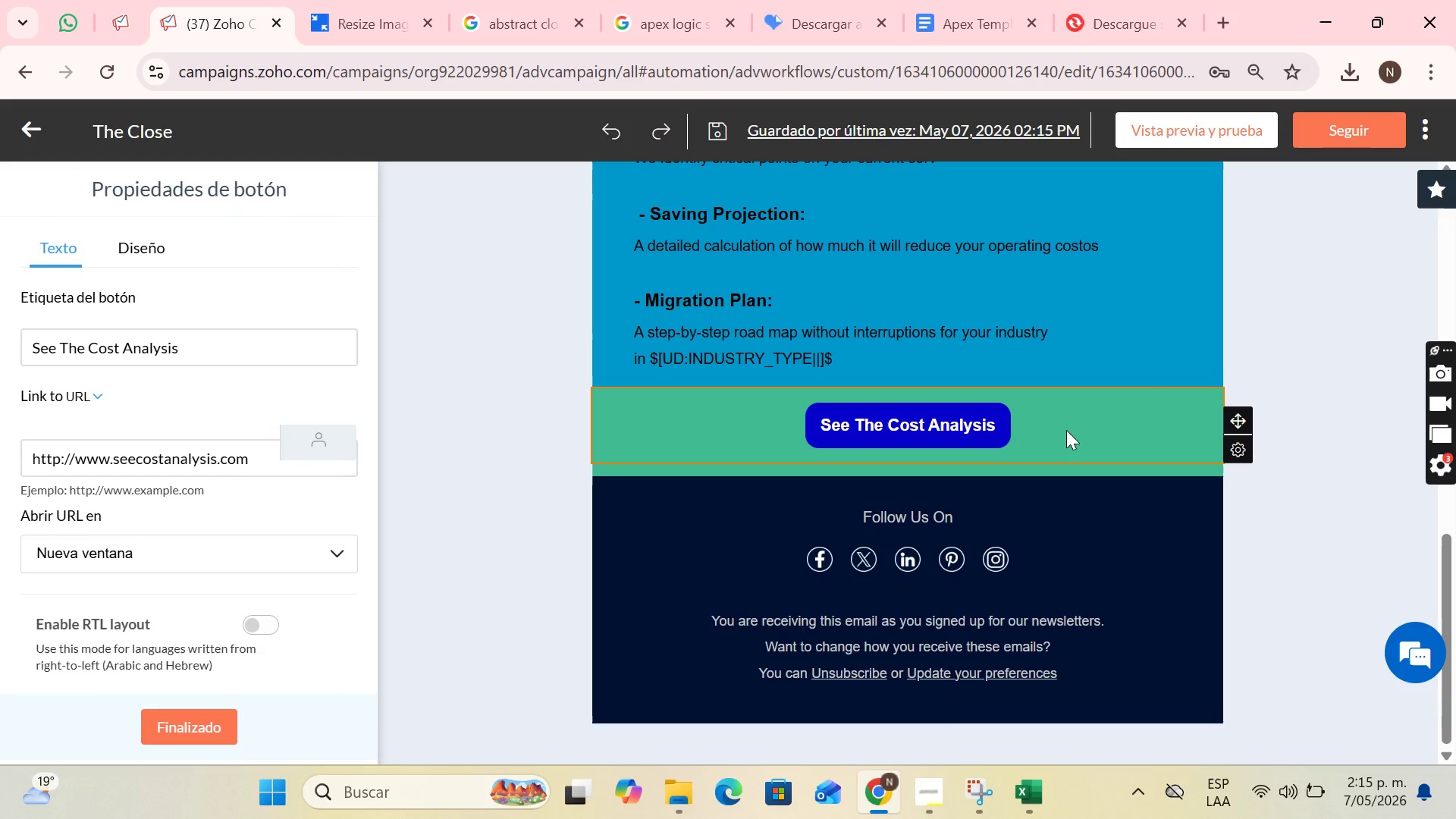 
scroll: coordinate [1073, 483], scroll_direction: down, amount: 1.0
 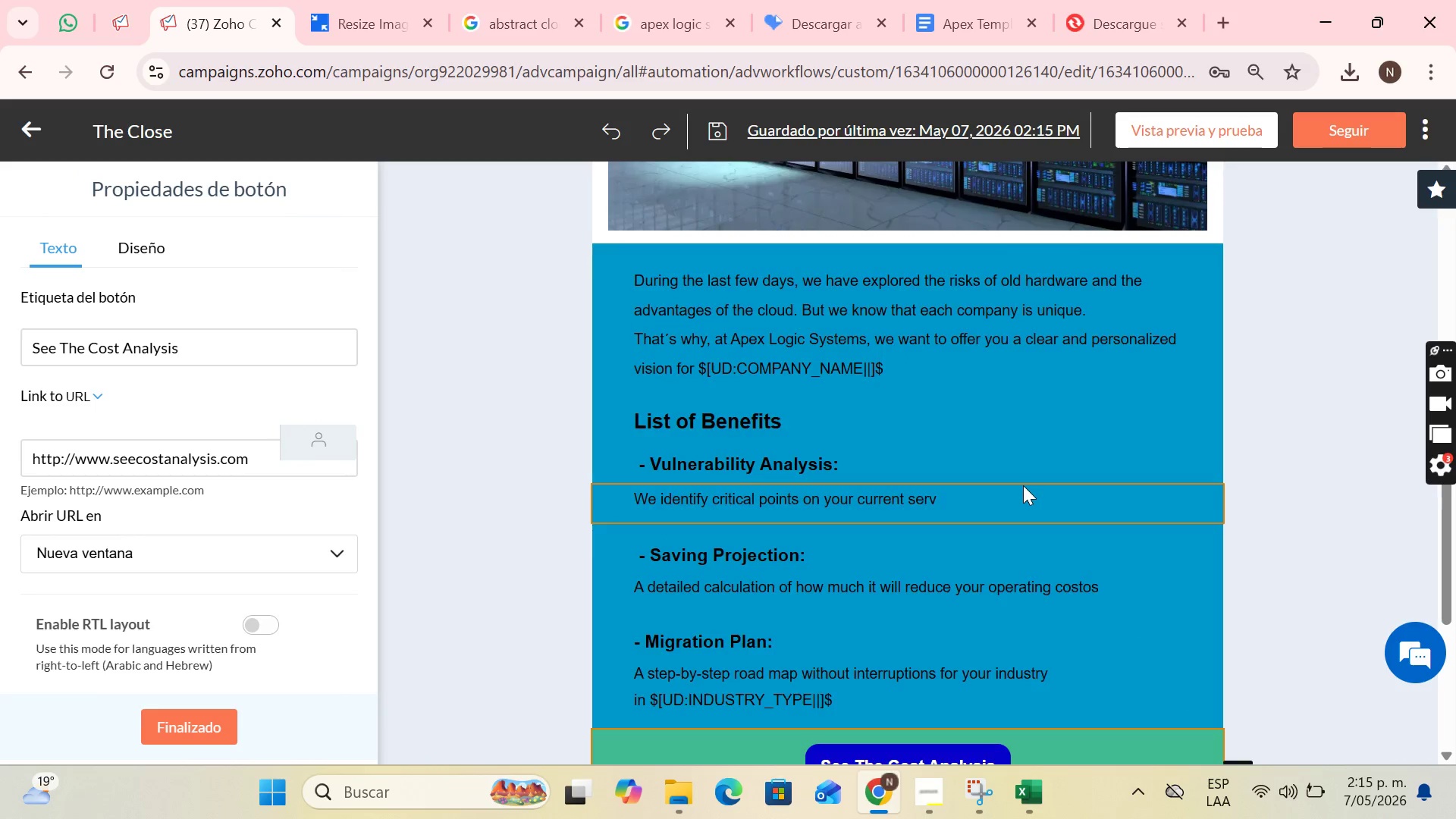 
scroll: coordinate [1023, 485], scroll_direction: up, amount: 6.0
 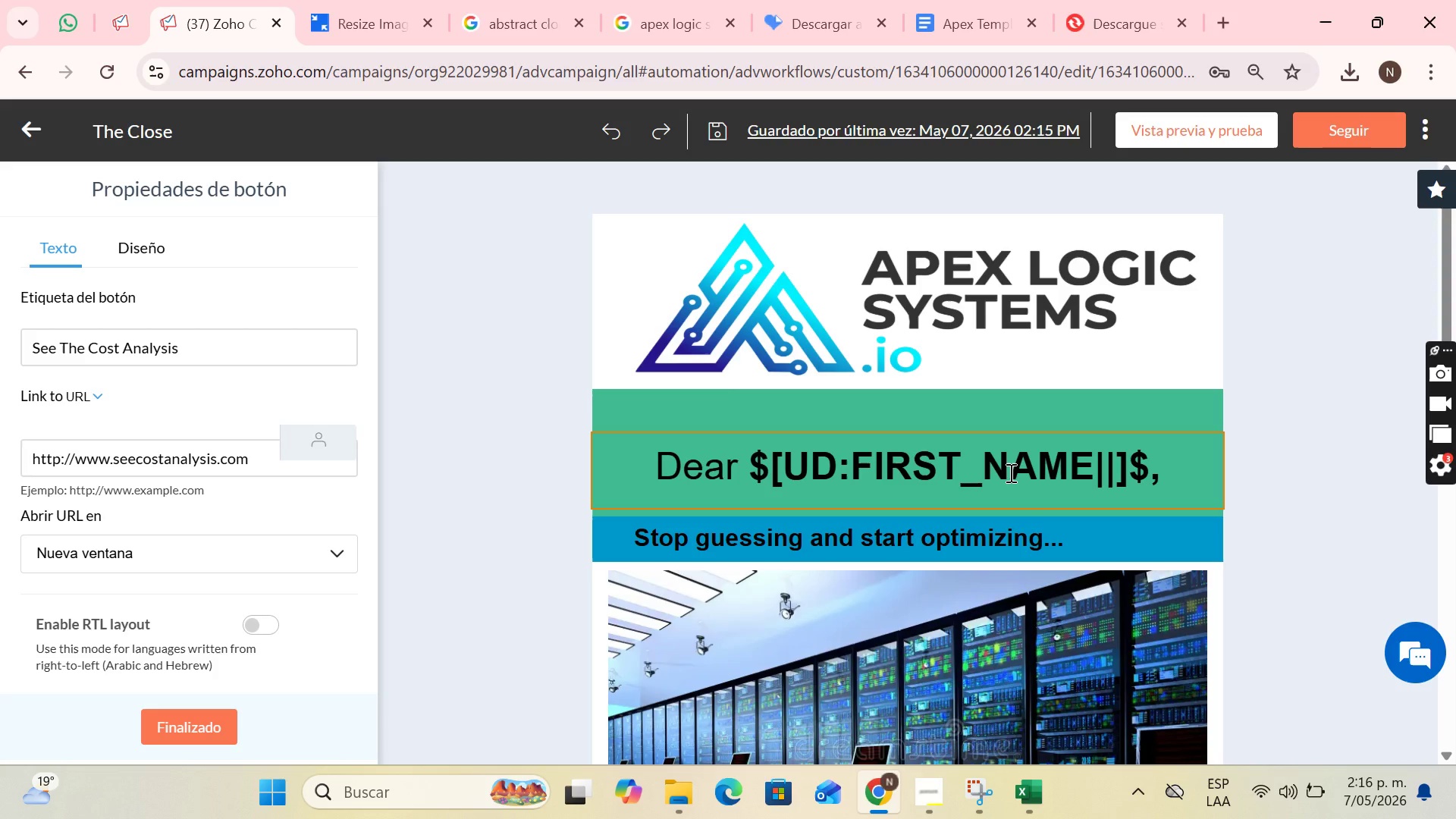 
wait(14.41)
 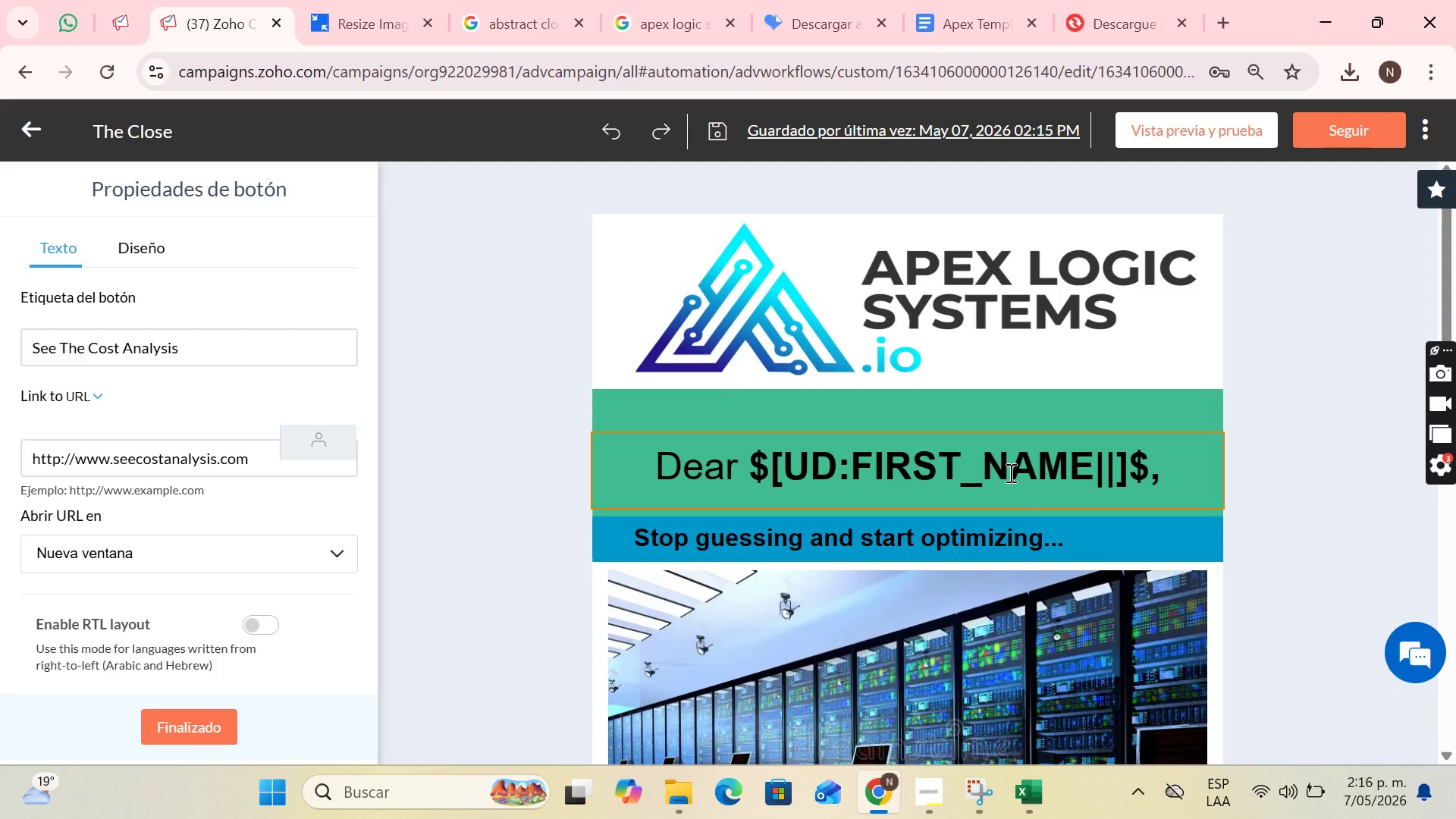 
scroll: coordinate [1053, 488], scroll_direction: down, amount: 10.0
 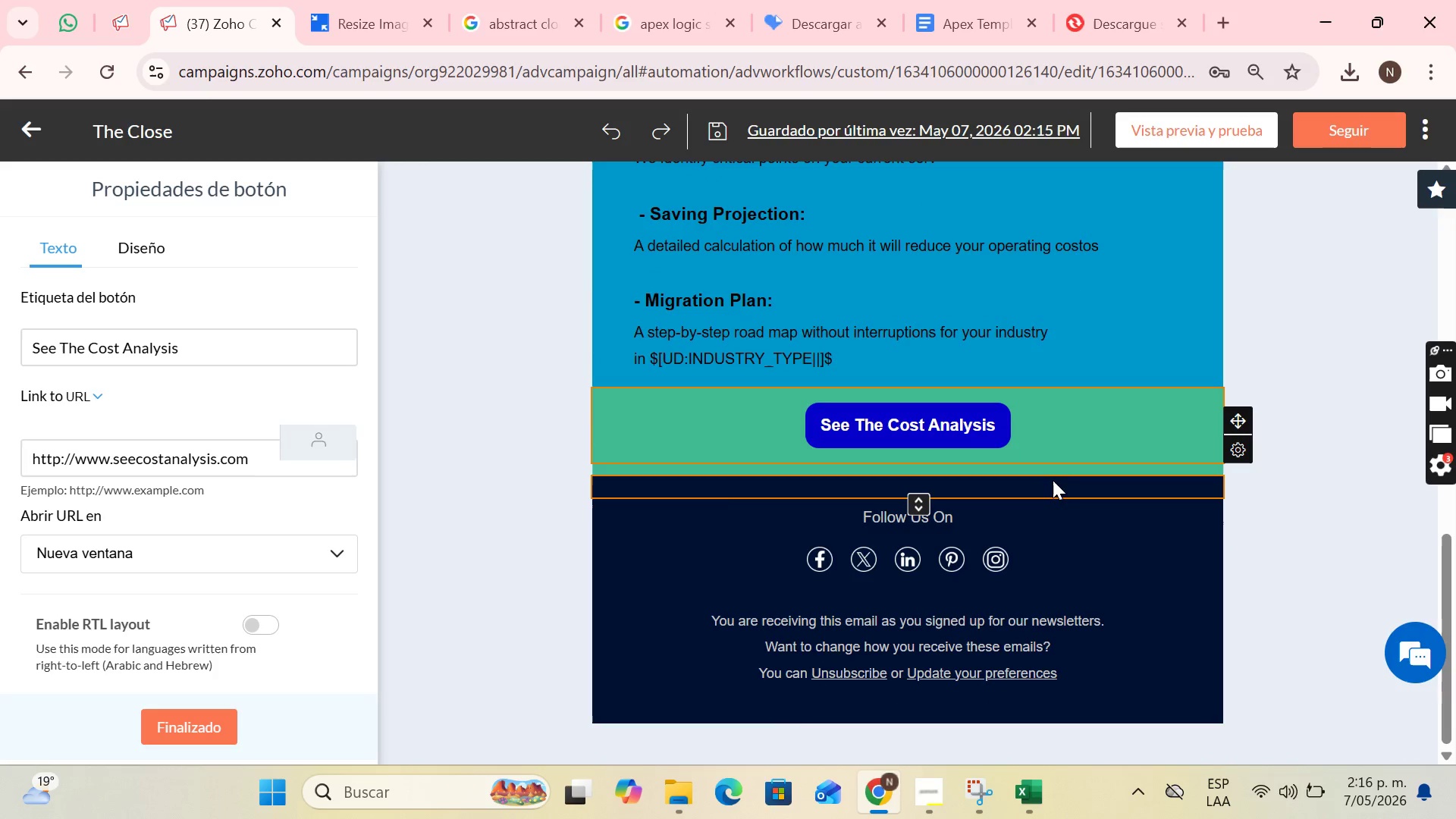 
scroll: coordinate [1043, 471], scroll_direction: up, amount: 11.0
 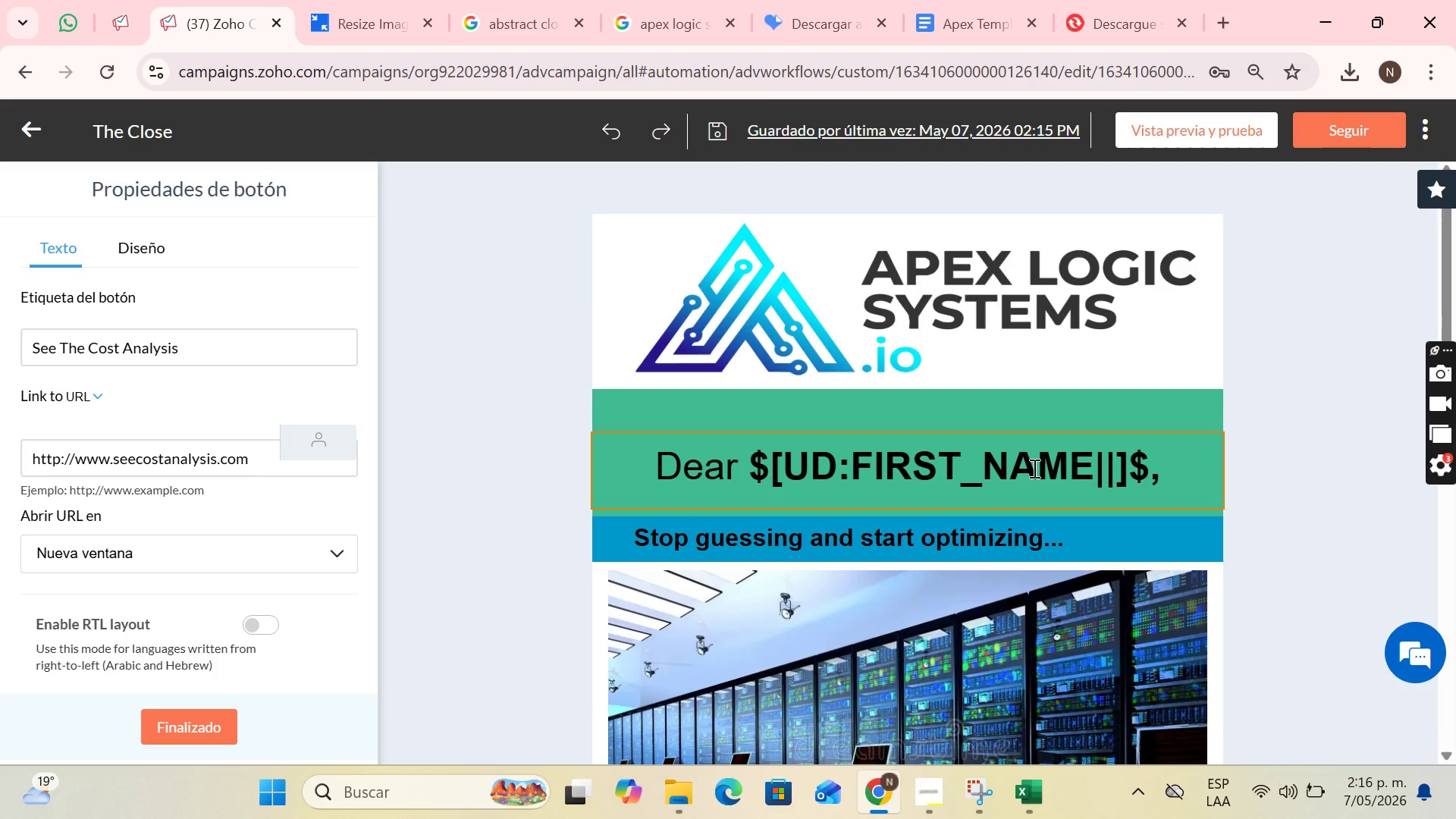 
wait(7.95)
 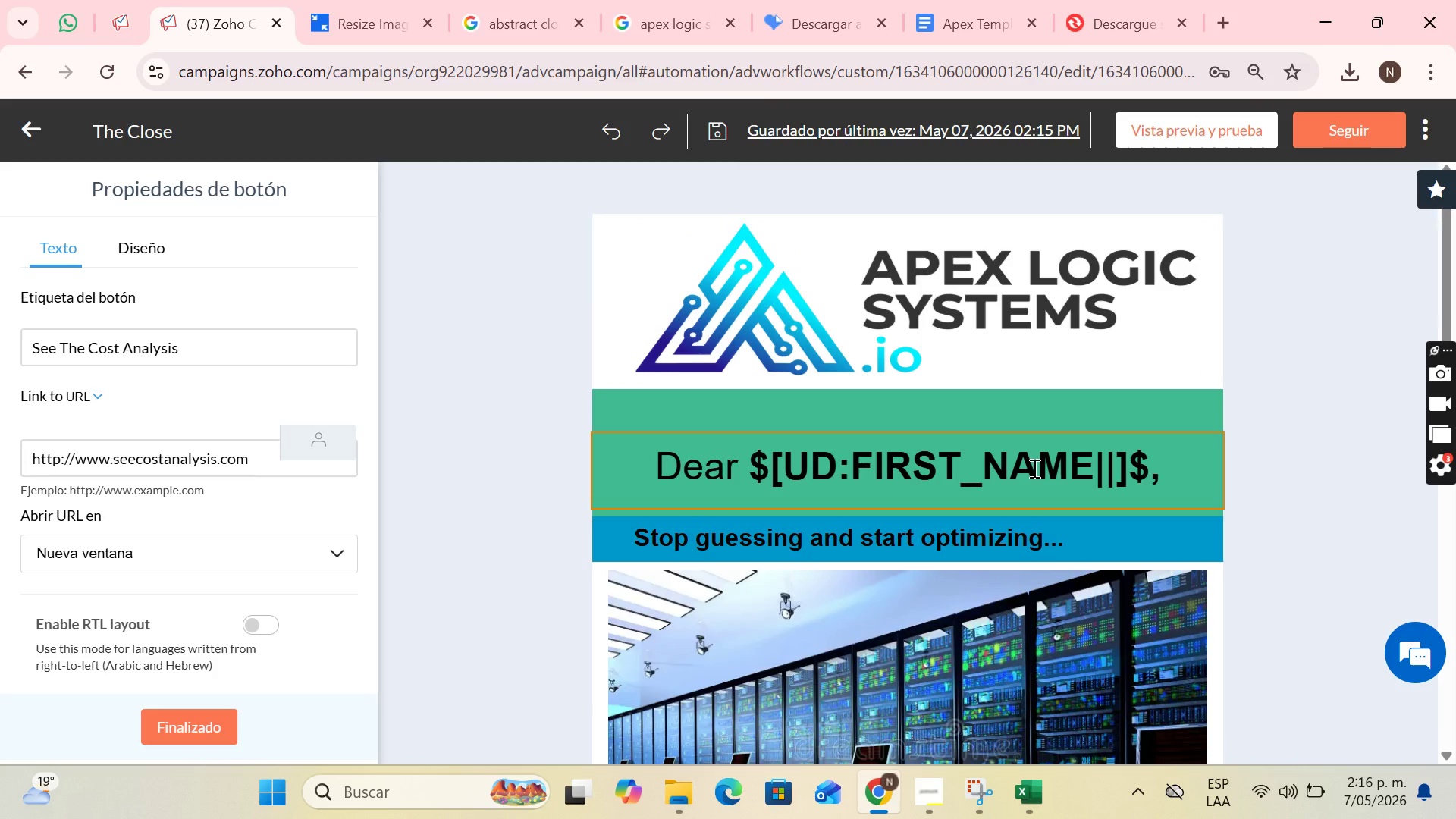 
scroll: coordinate [946, 450], scroll_direction: down, amount: 9.0
 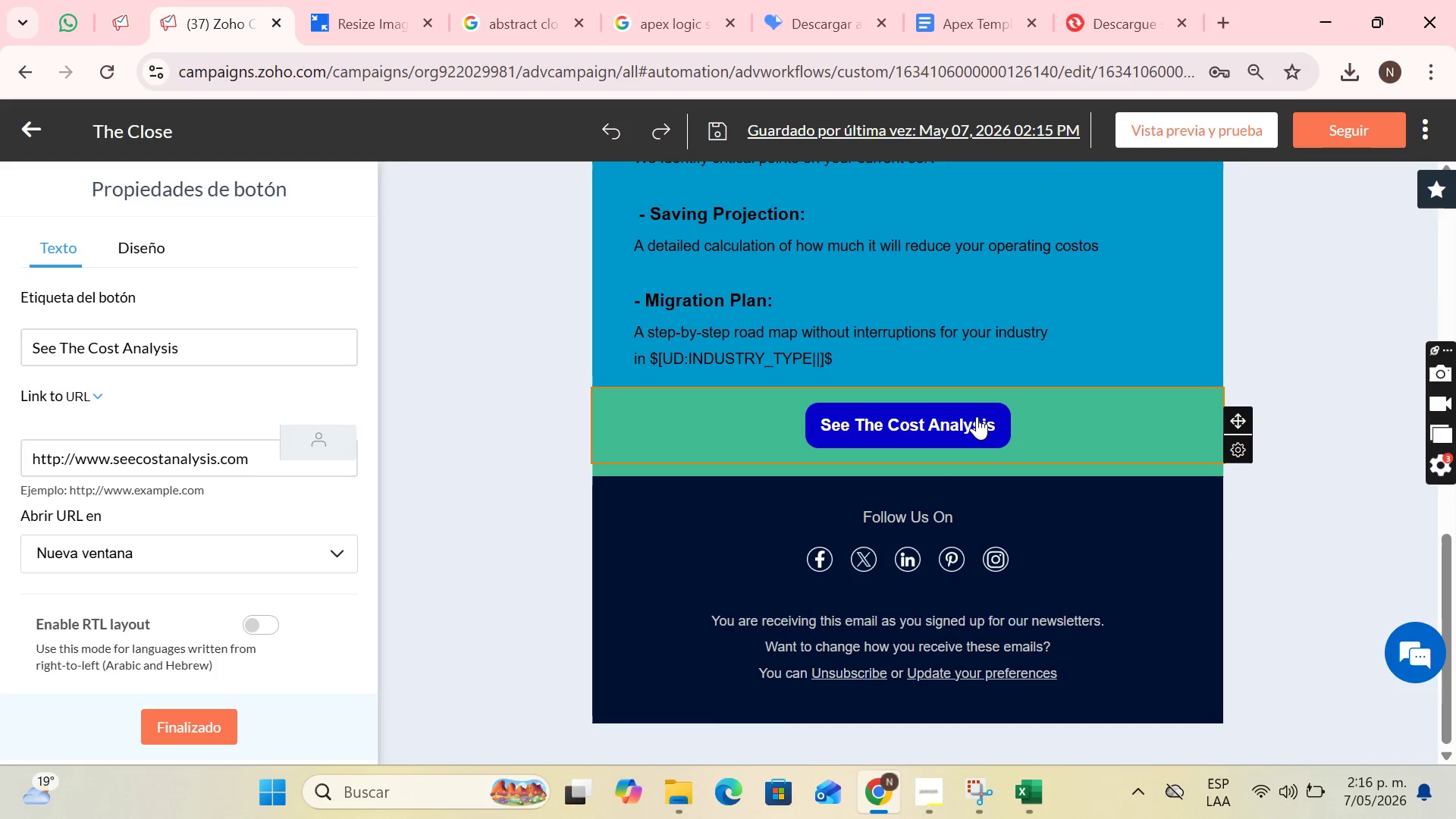 
left_click([977, 416])
 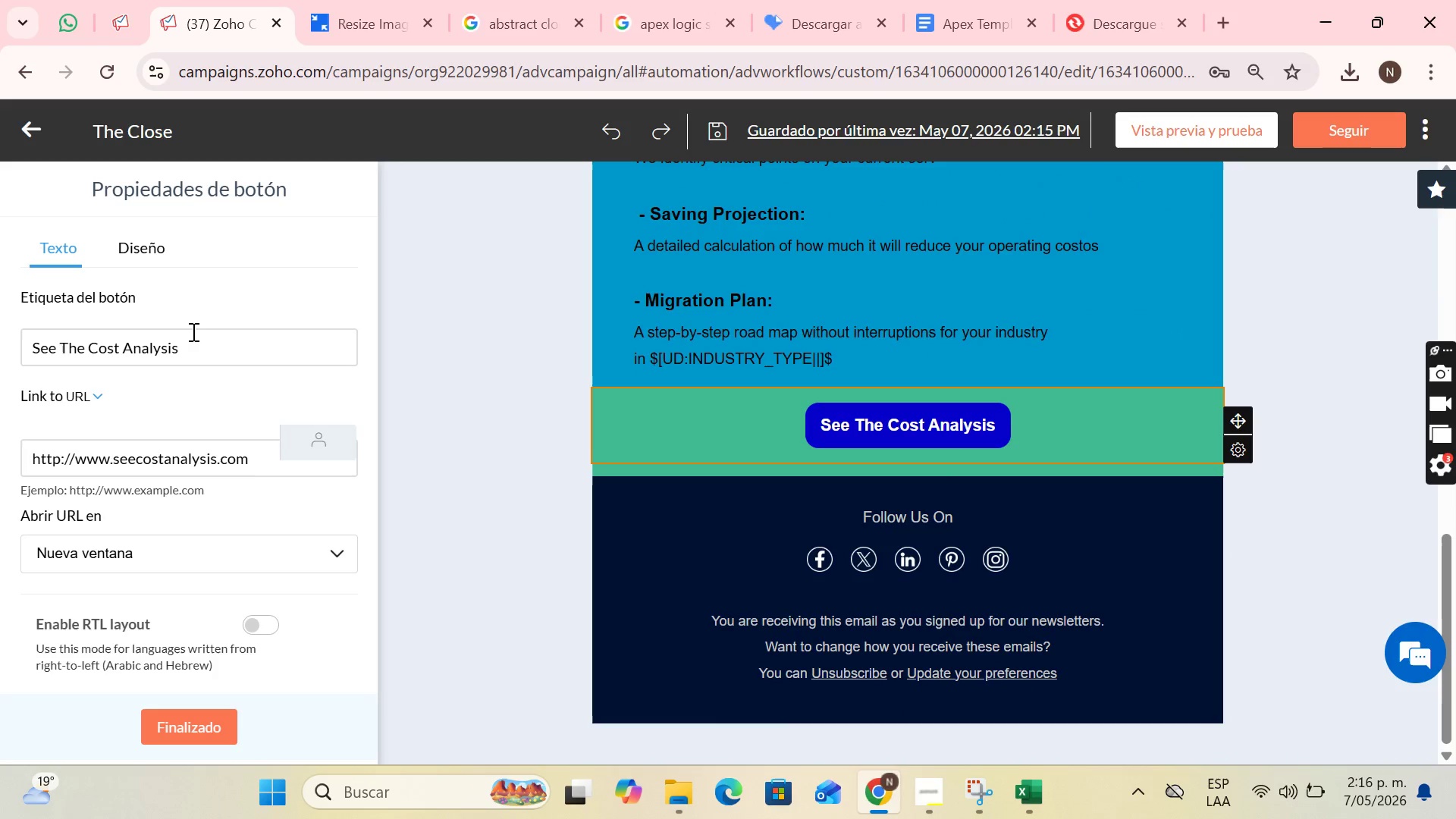 
left_click_drag(start_coordinate=[199, 349], to_coordinate=[27, 368])
 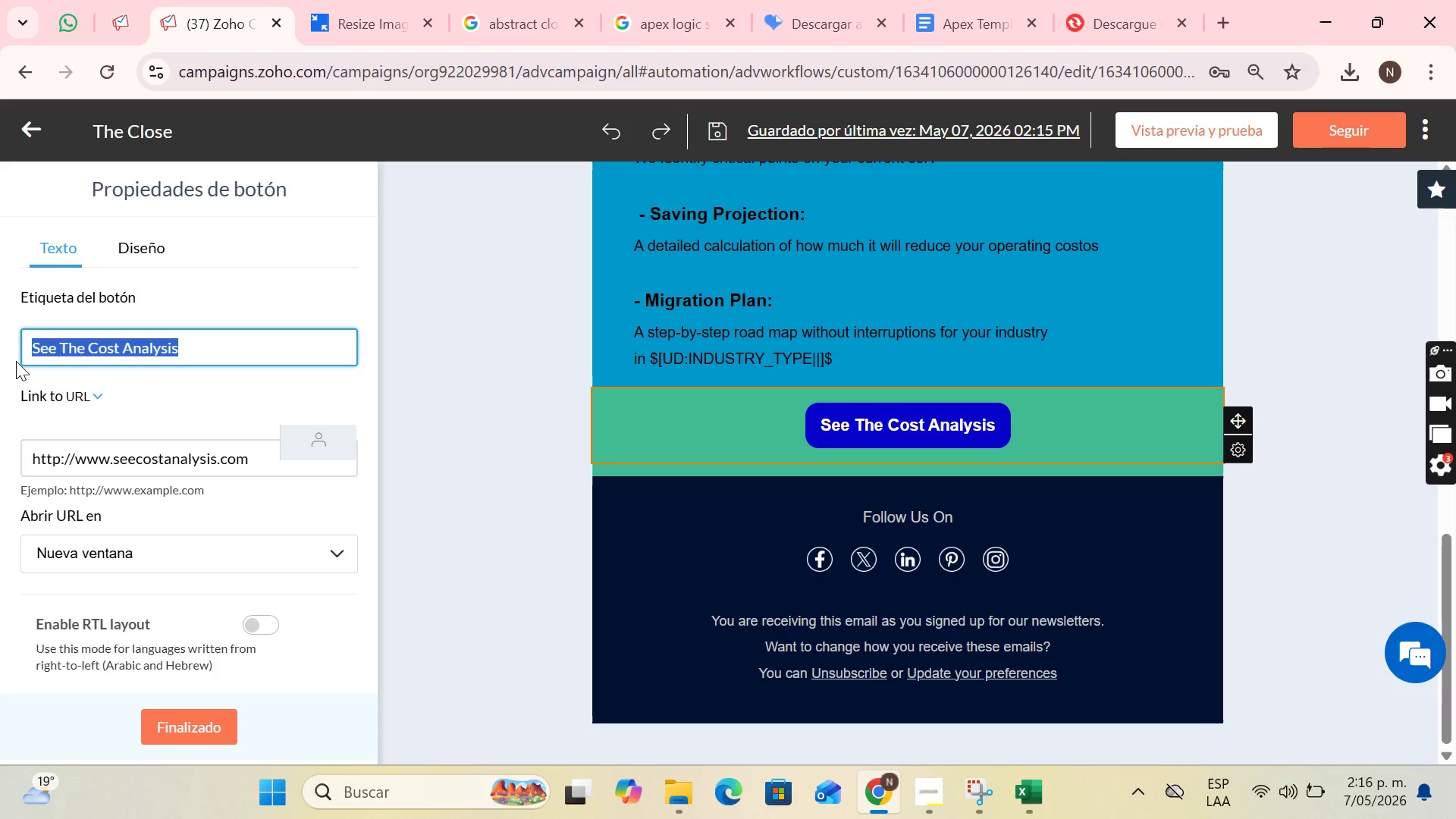 
wait(11.14)
 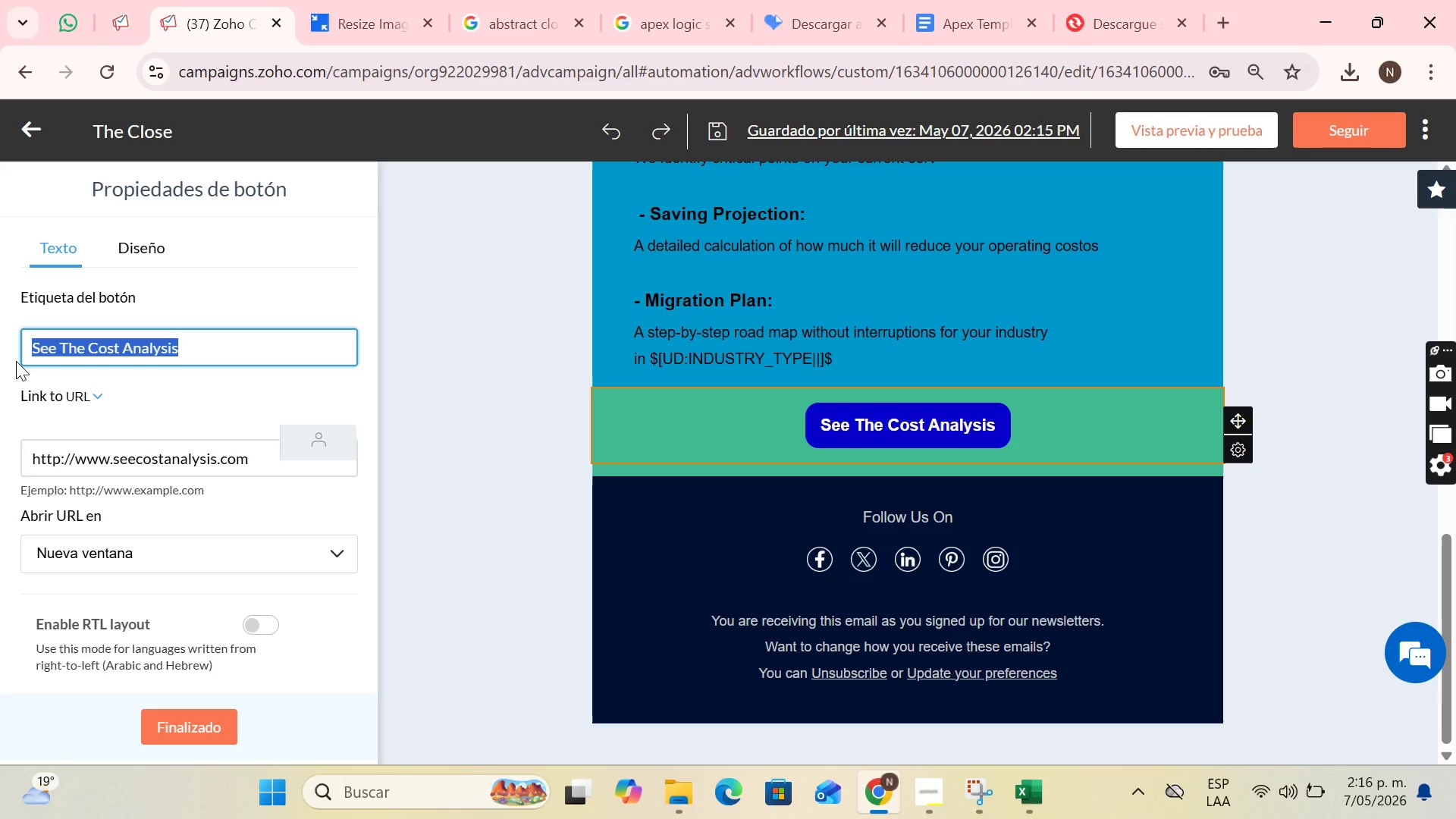 
key(Backspace)
type(Boo)
key(Backspace)
key(Backspace)
type(OOK MY FREE AUDIT)
 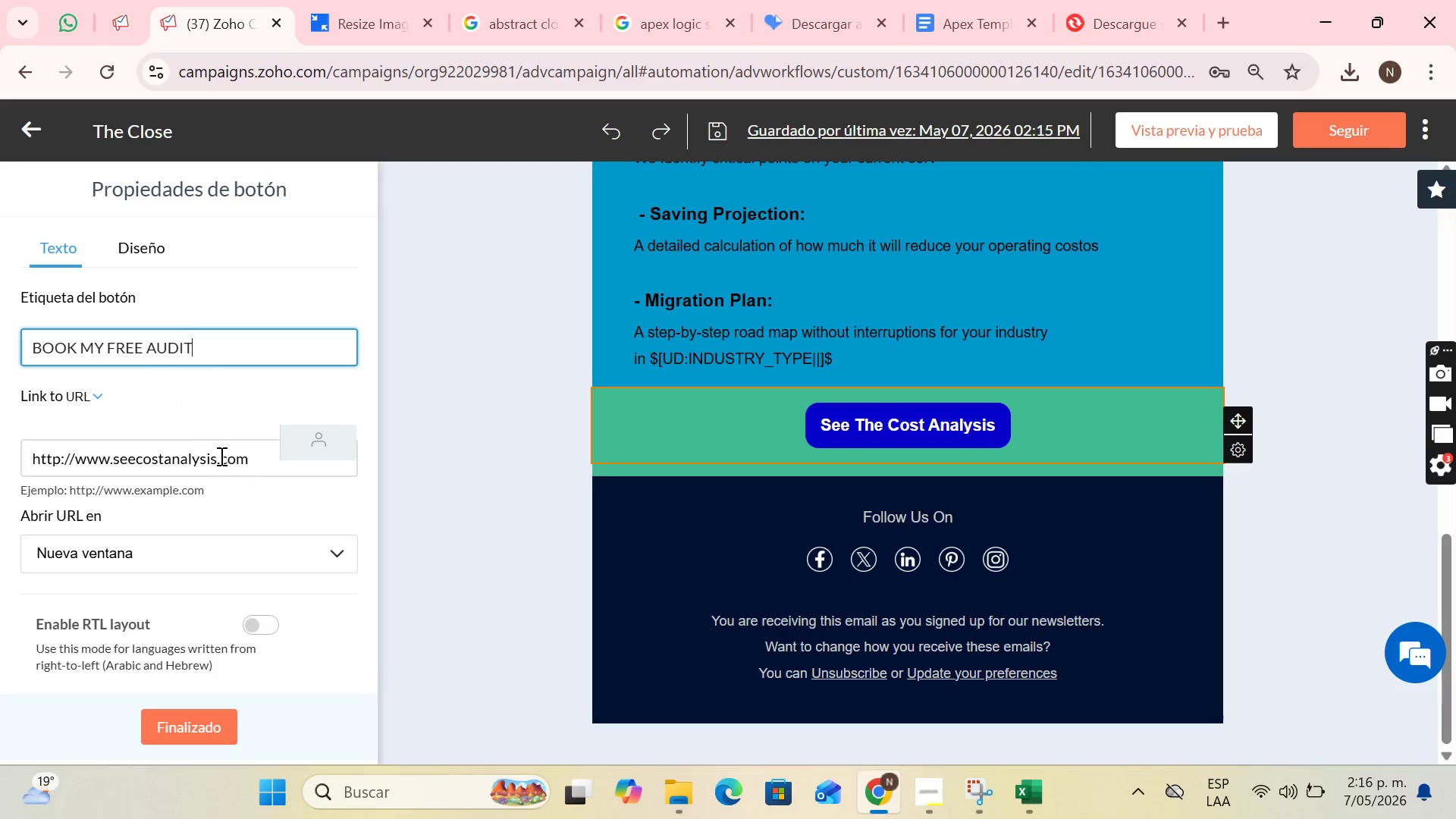 
left_click([215, 457])
 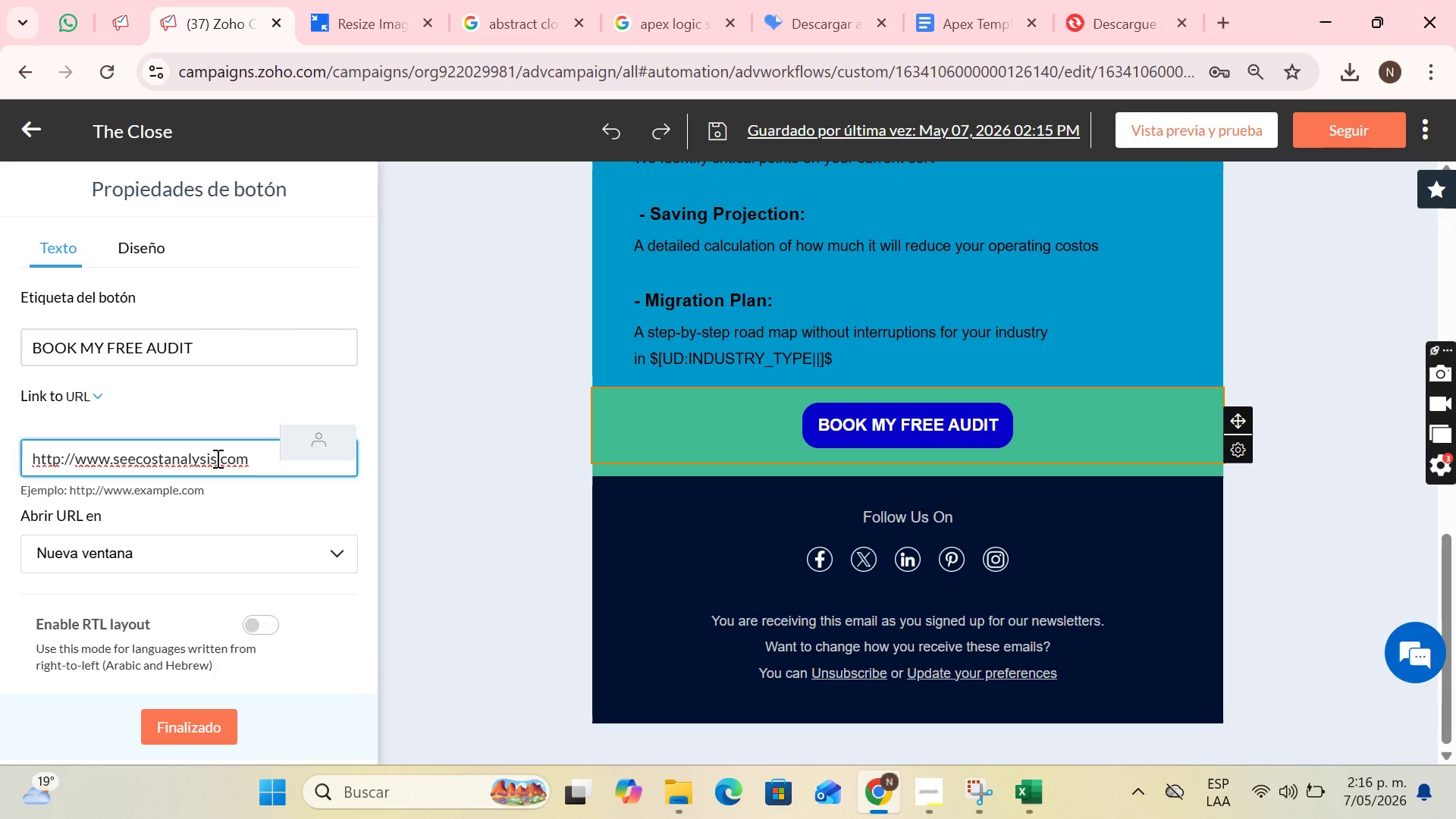 
key(Backspace)
key(Backspace)
key(Backspace)
key(Backspace)
key(Backspace)
key(Backspace)
key(Backspace)
key(Backspace)
key(Backspace)
key(Backspace)
key(Backspace)
key(Backspace)
key(Backspace)
key(Backspace)
key(Backspace)
type(freeaudit)
 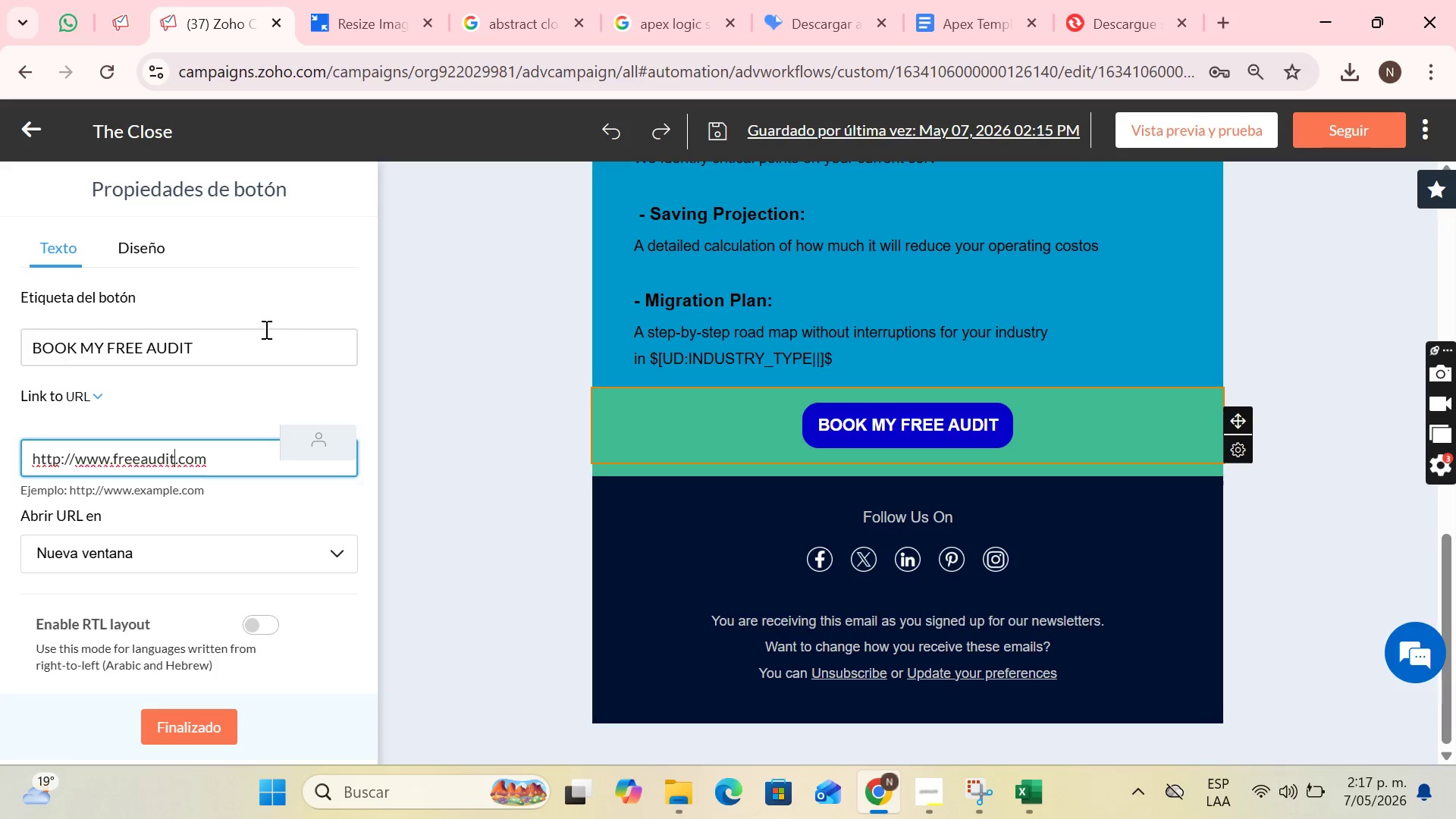 
scroll: coordinate [260, 456], scroll_direction: down, amount: 8.0
 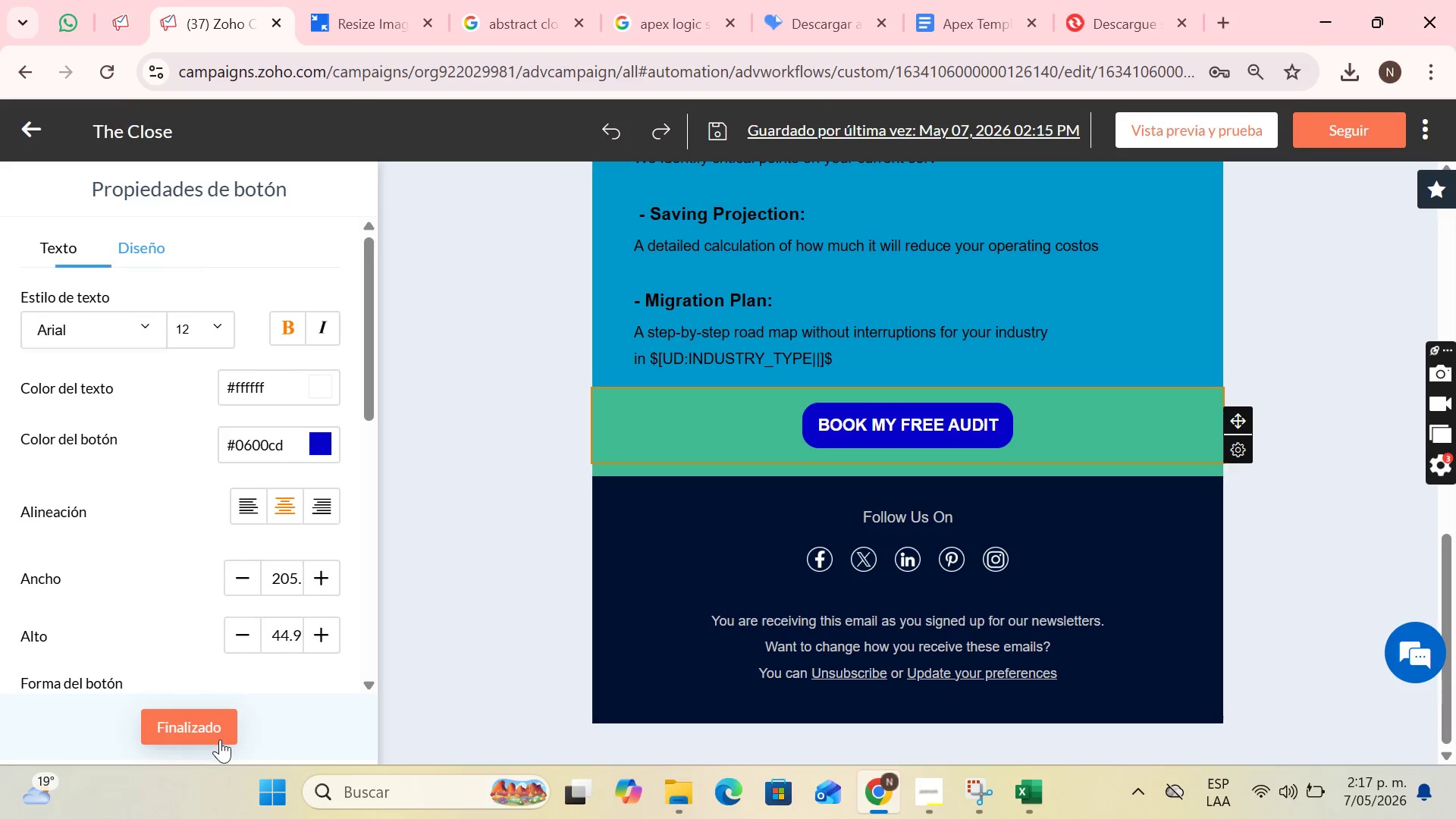 
left_click([996, 437])
 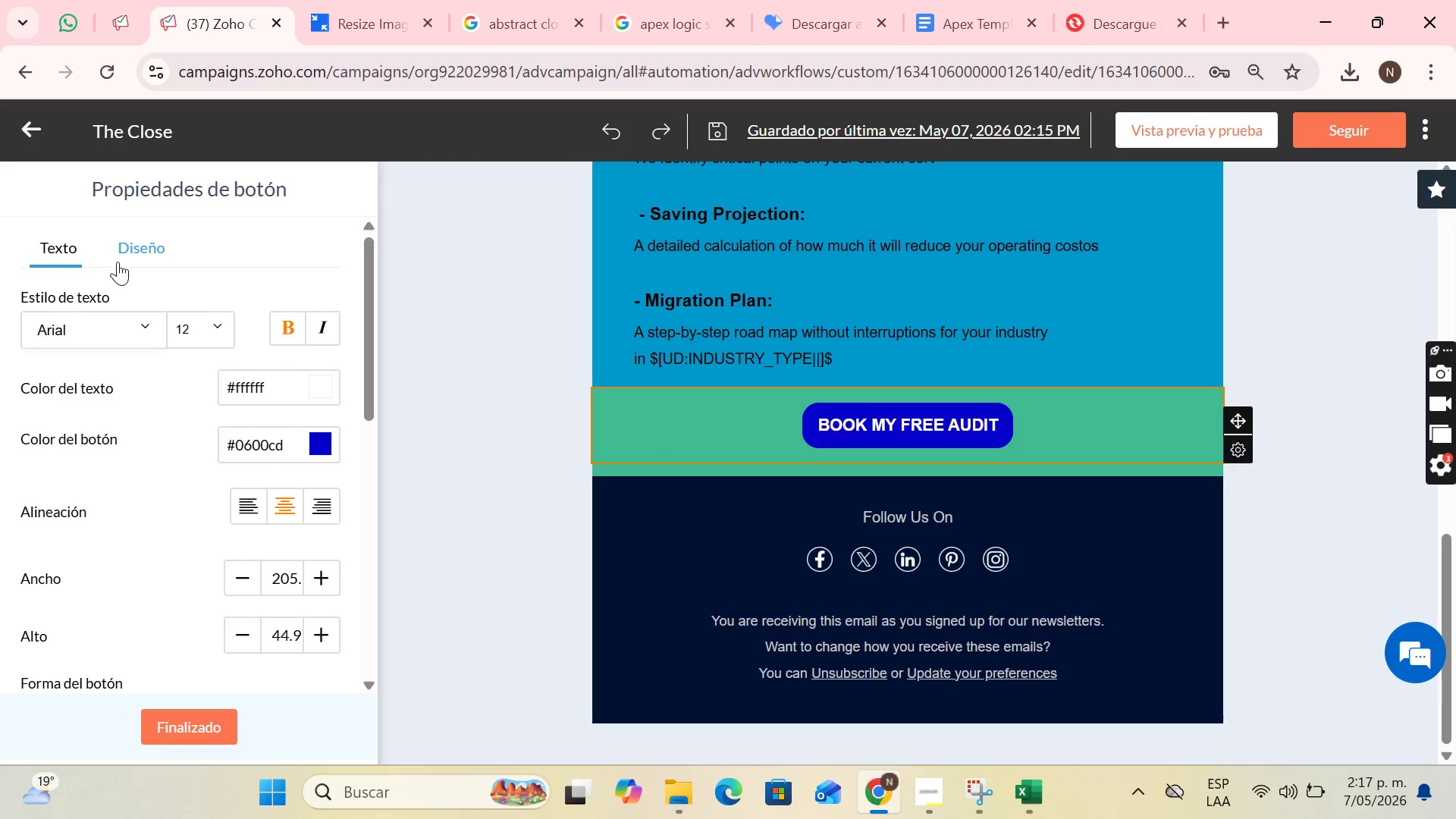 
left_click([117, 261])
 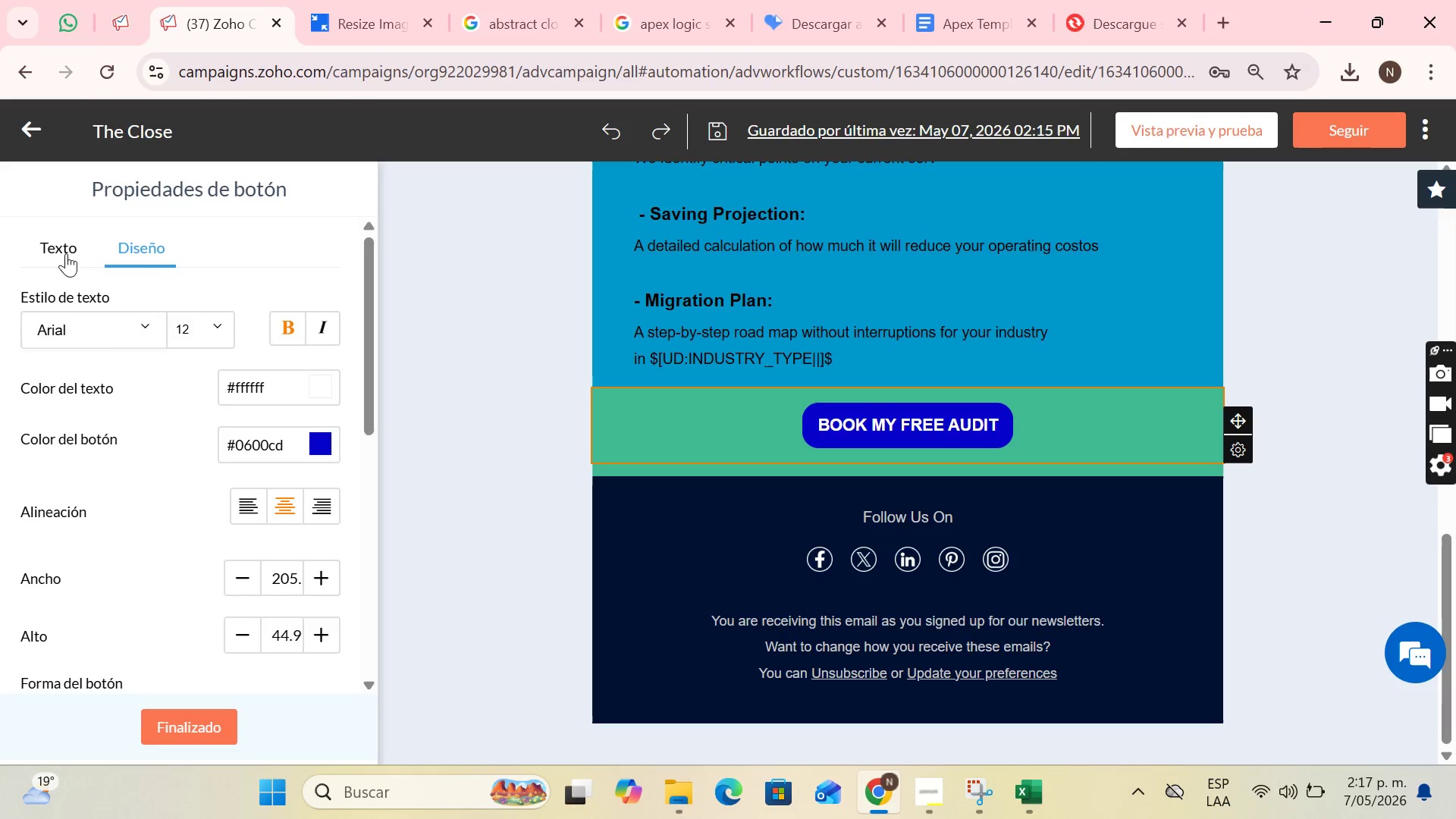 
left_click([50, 251])
 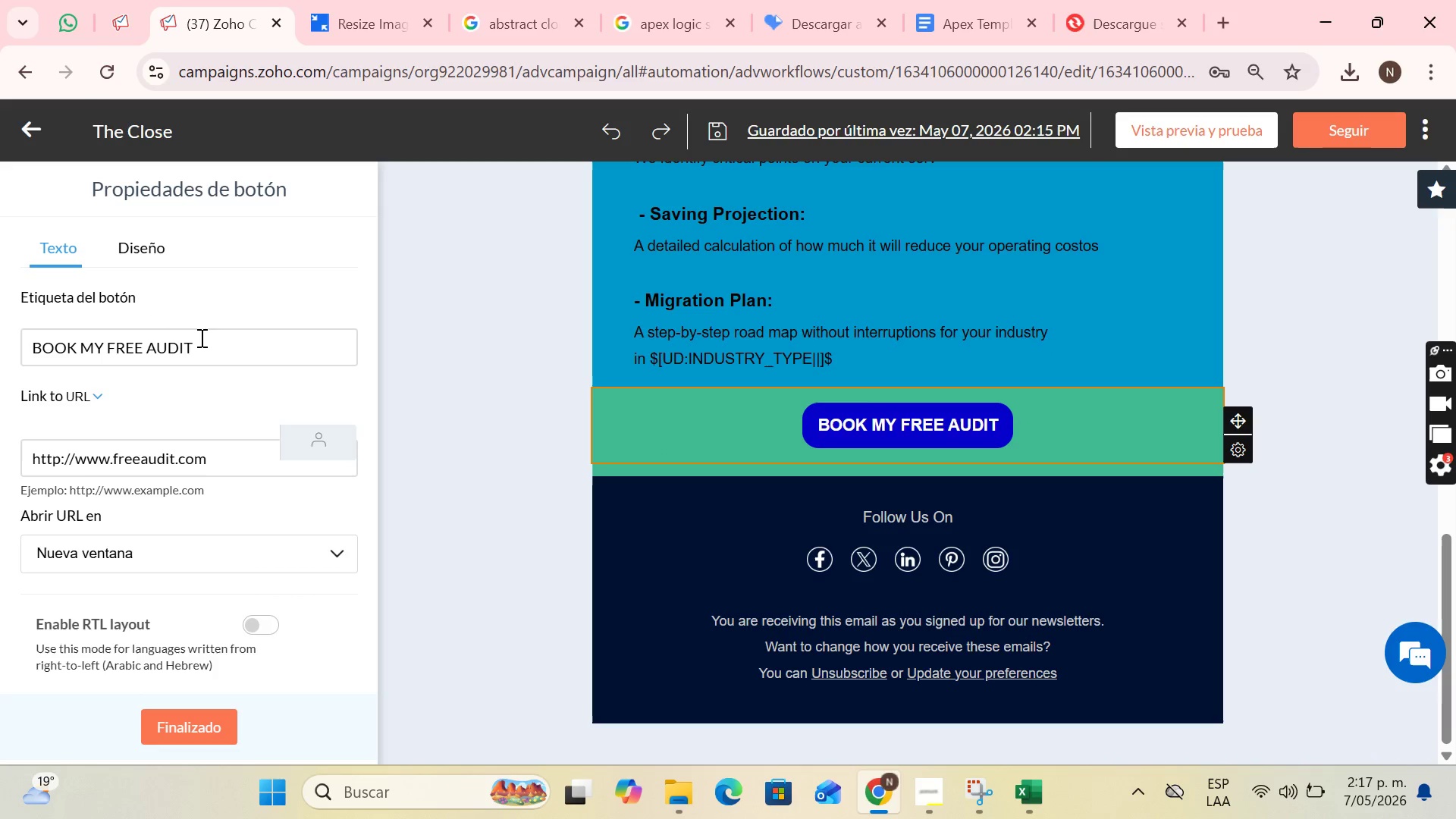 
left_click([209, 340])
 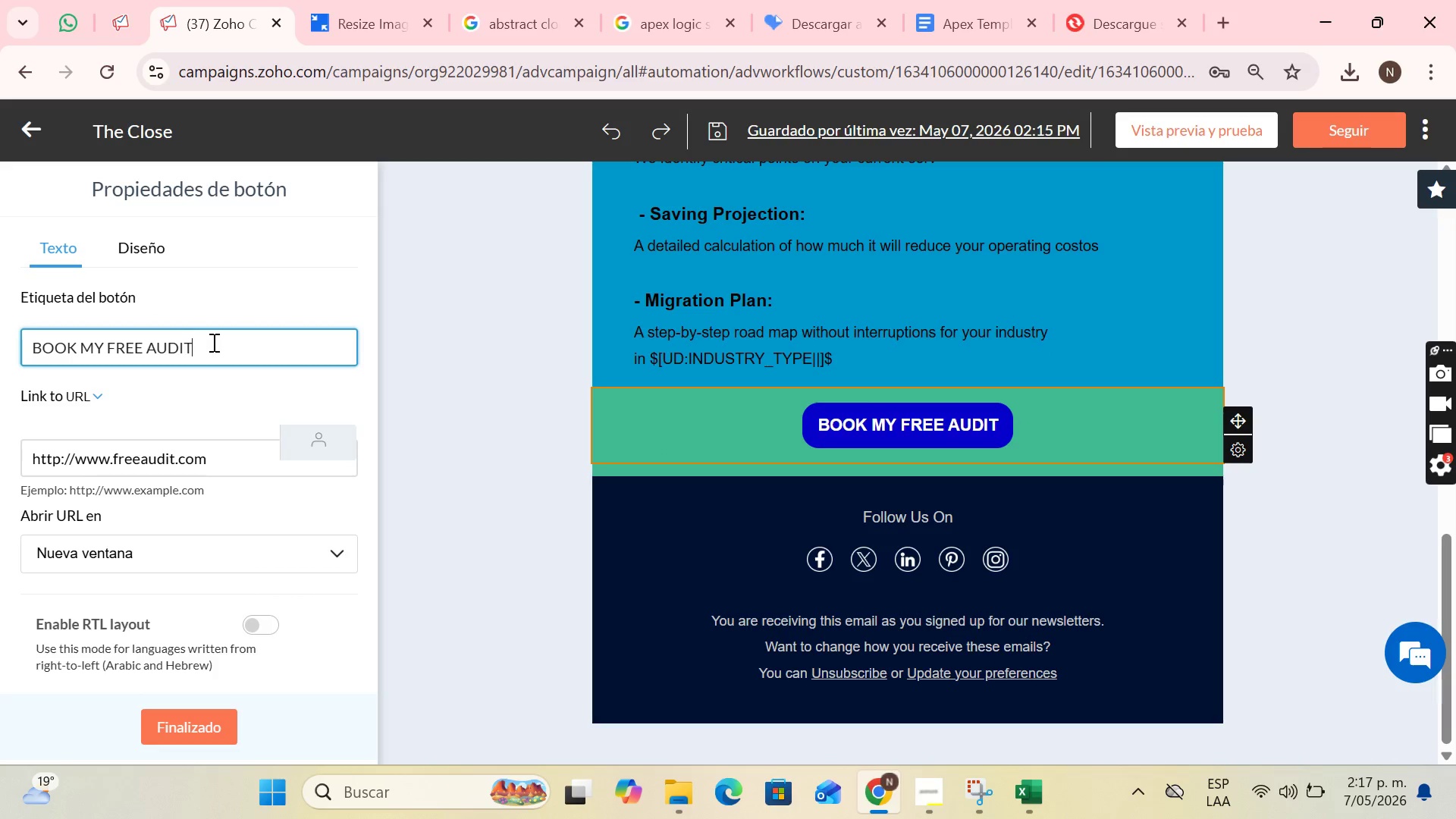 
key(Shift+1)
 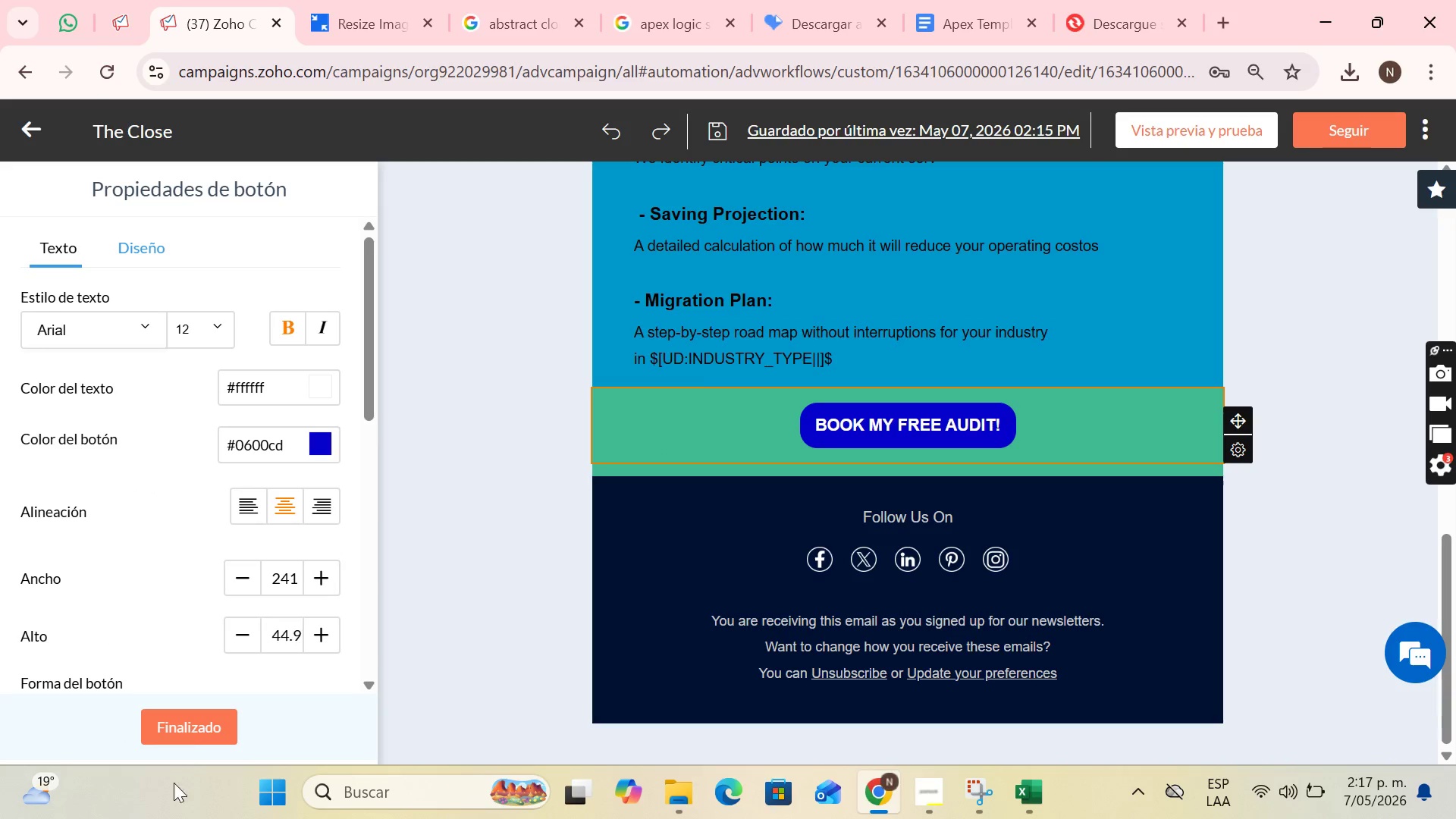 
scroll: coordinate [1190, 345], scroll_direction: up, amount: 3.0
 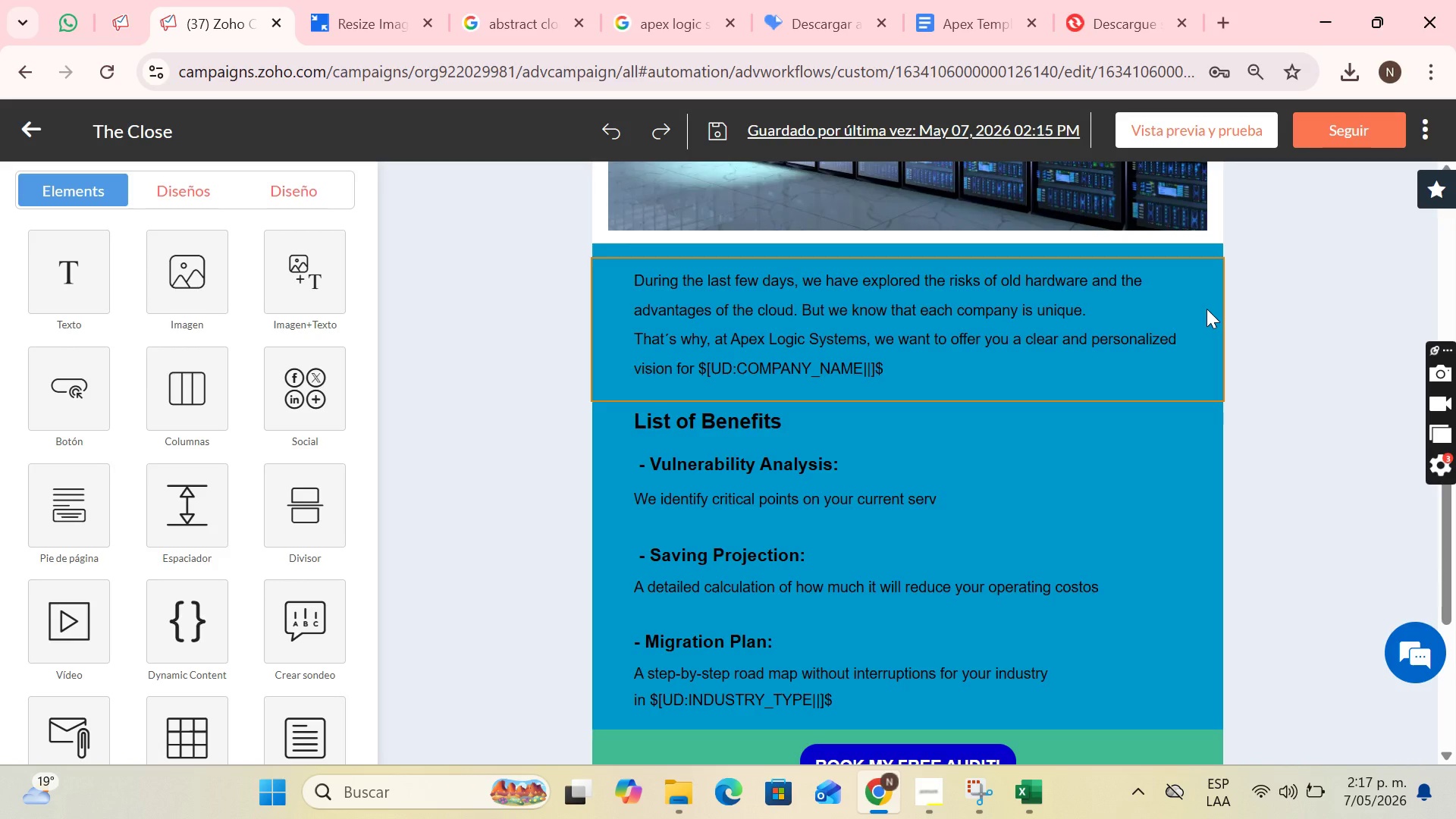 
wait(24.99)
 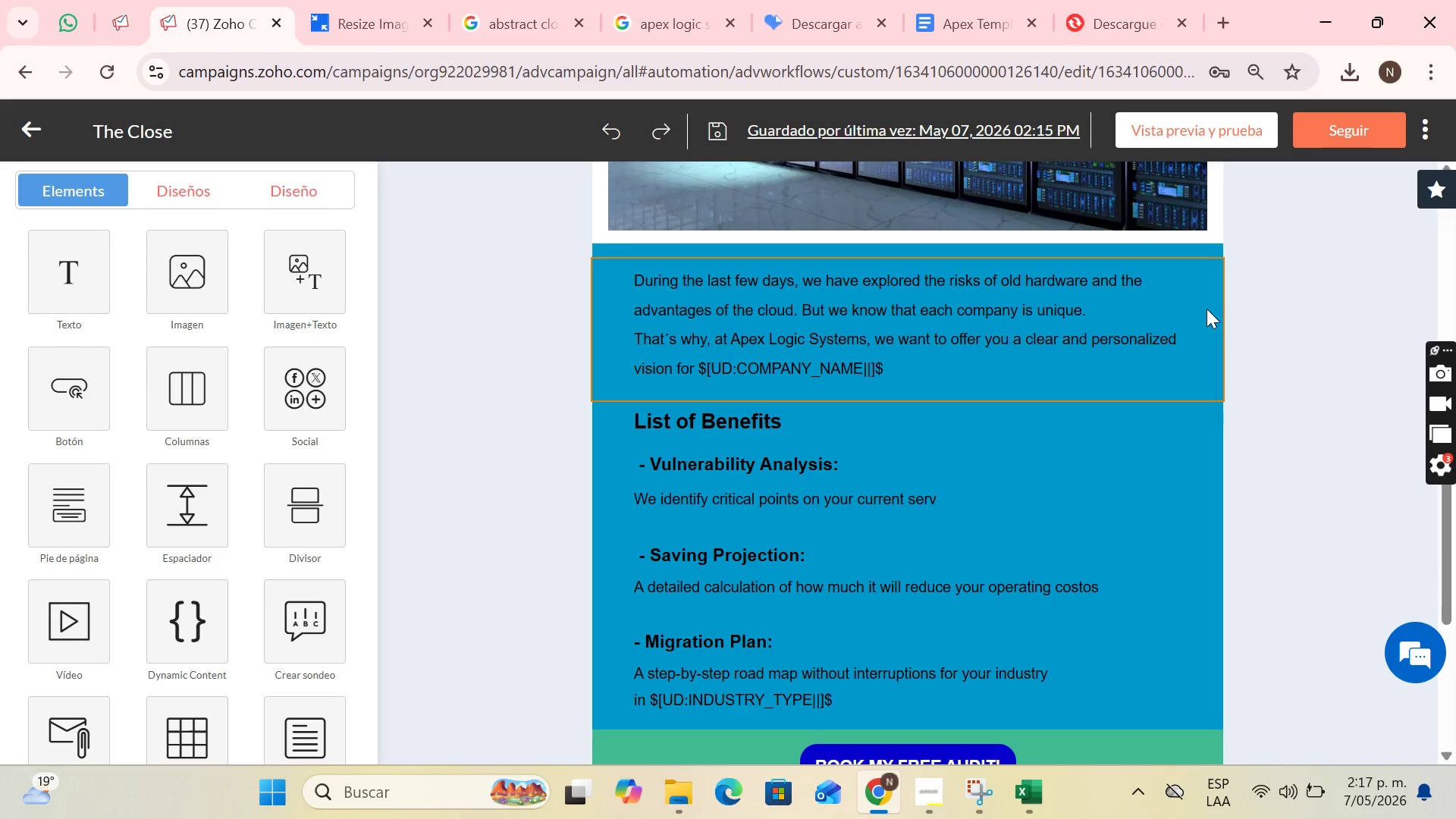 
scroll: coordinate [1020, 325], scroll_direction: down, amount: 4.0
 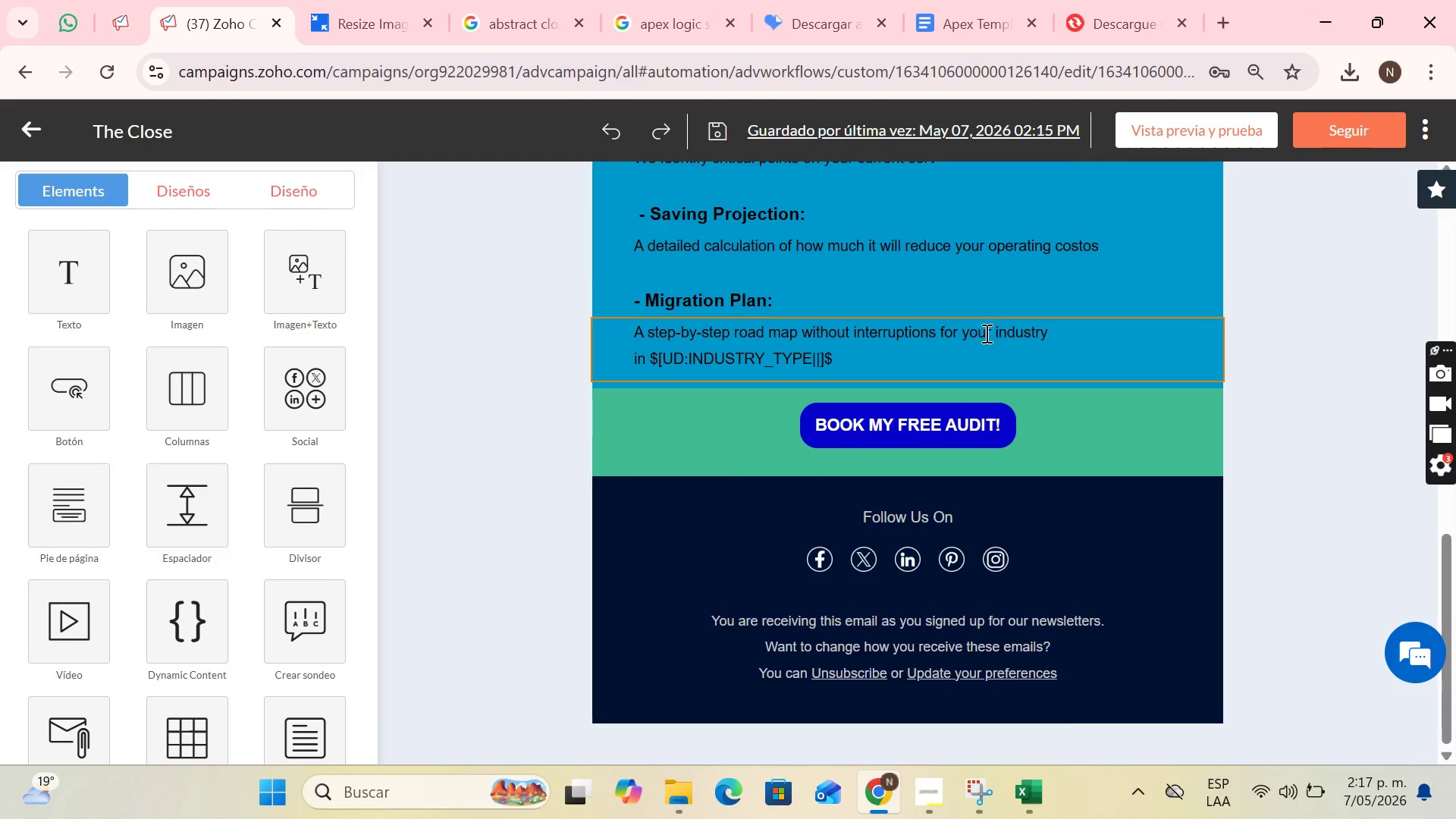 
left_click([974, 257])
 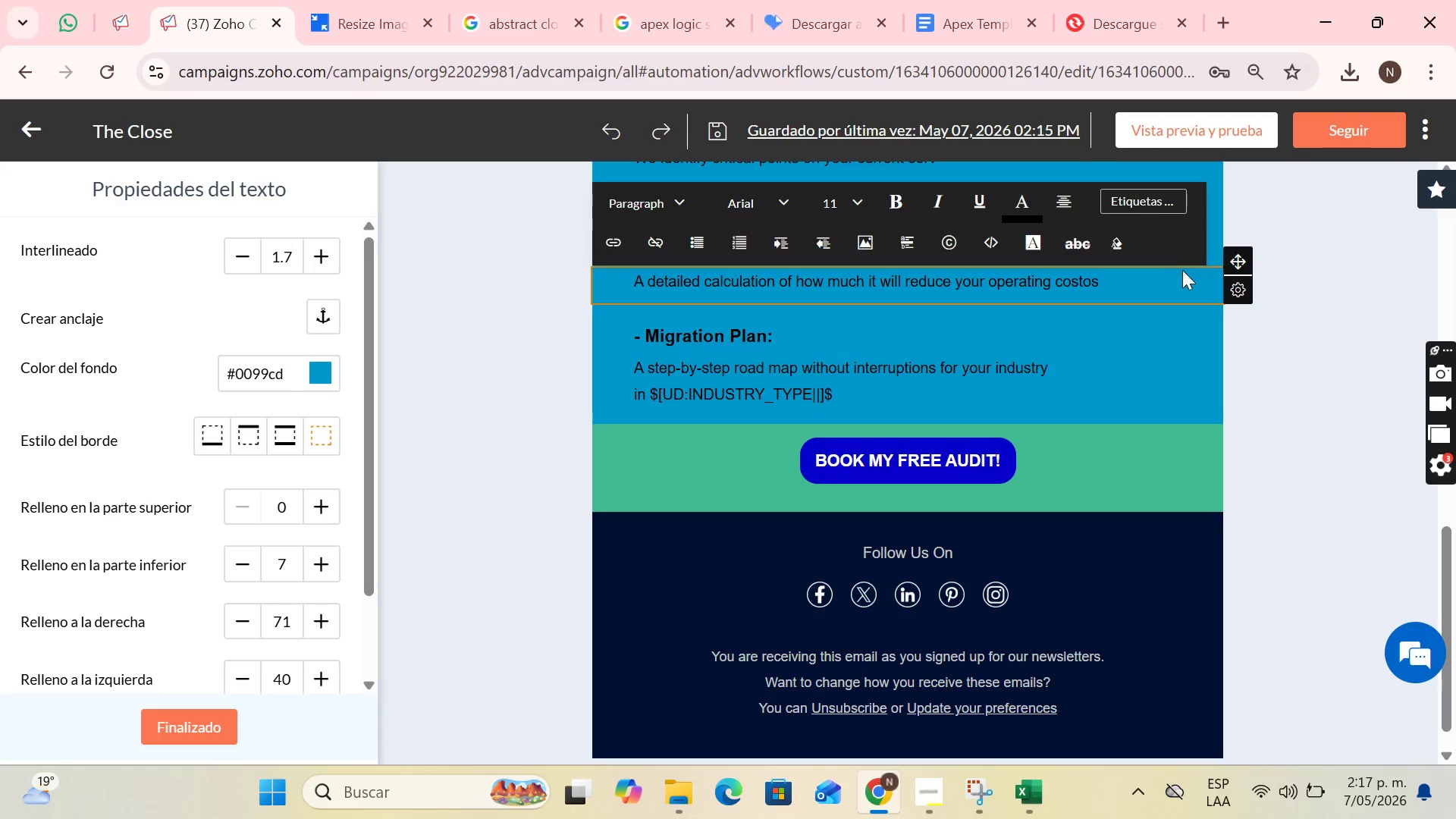 
wait(5.08)
 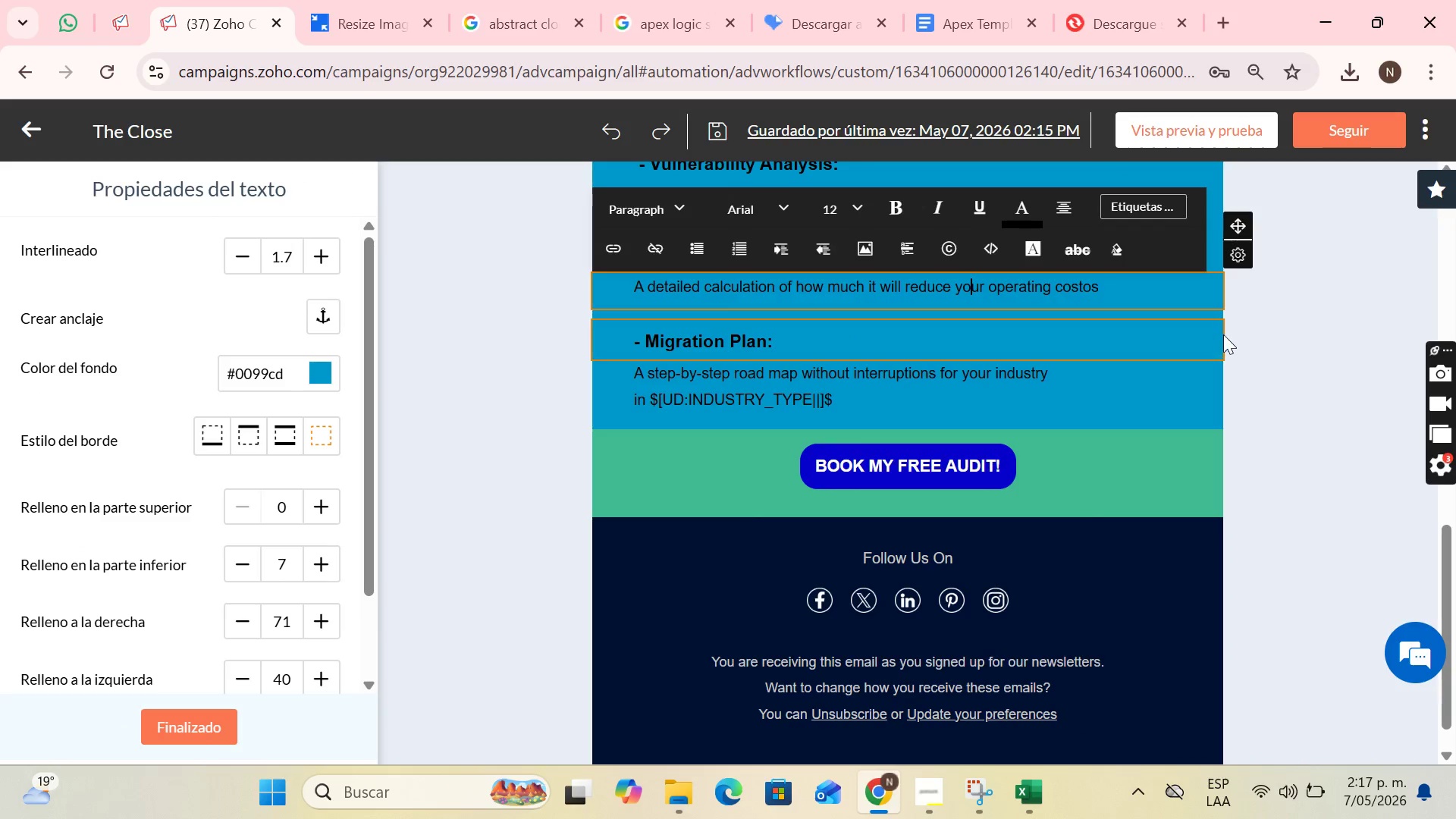 
left_click_drag(start_coordinate=[1247, 259], to_coordinate=[934, 485])
 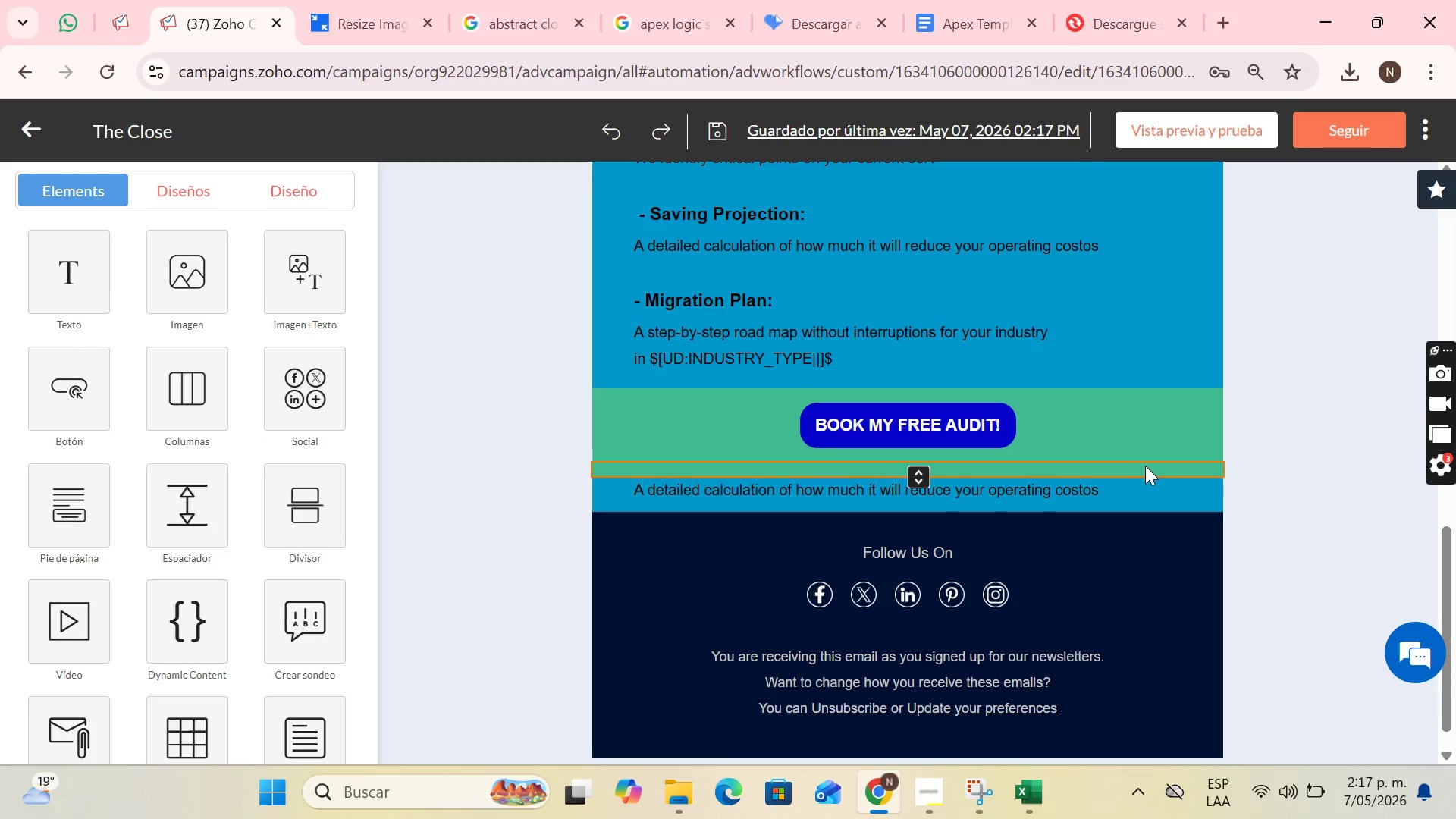 
left_click([1135, 487])
 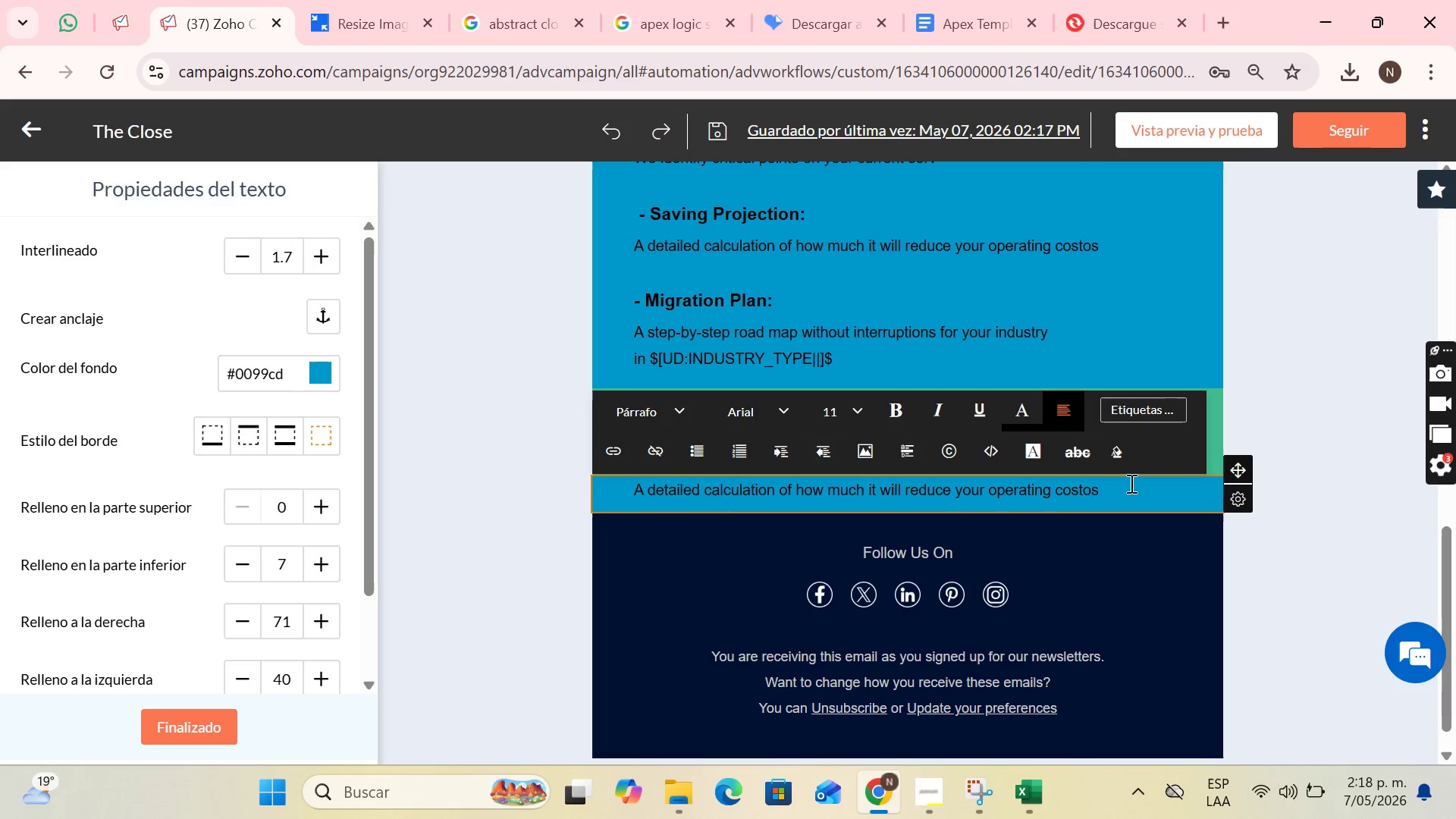 
wait(17.48)
 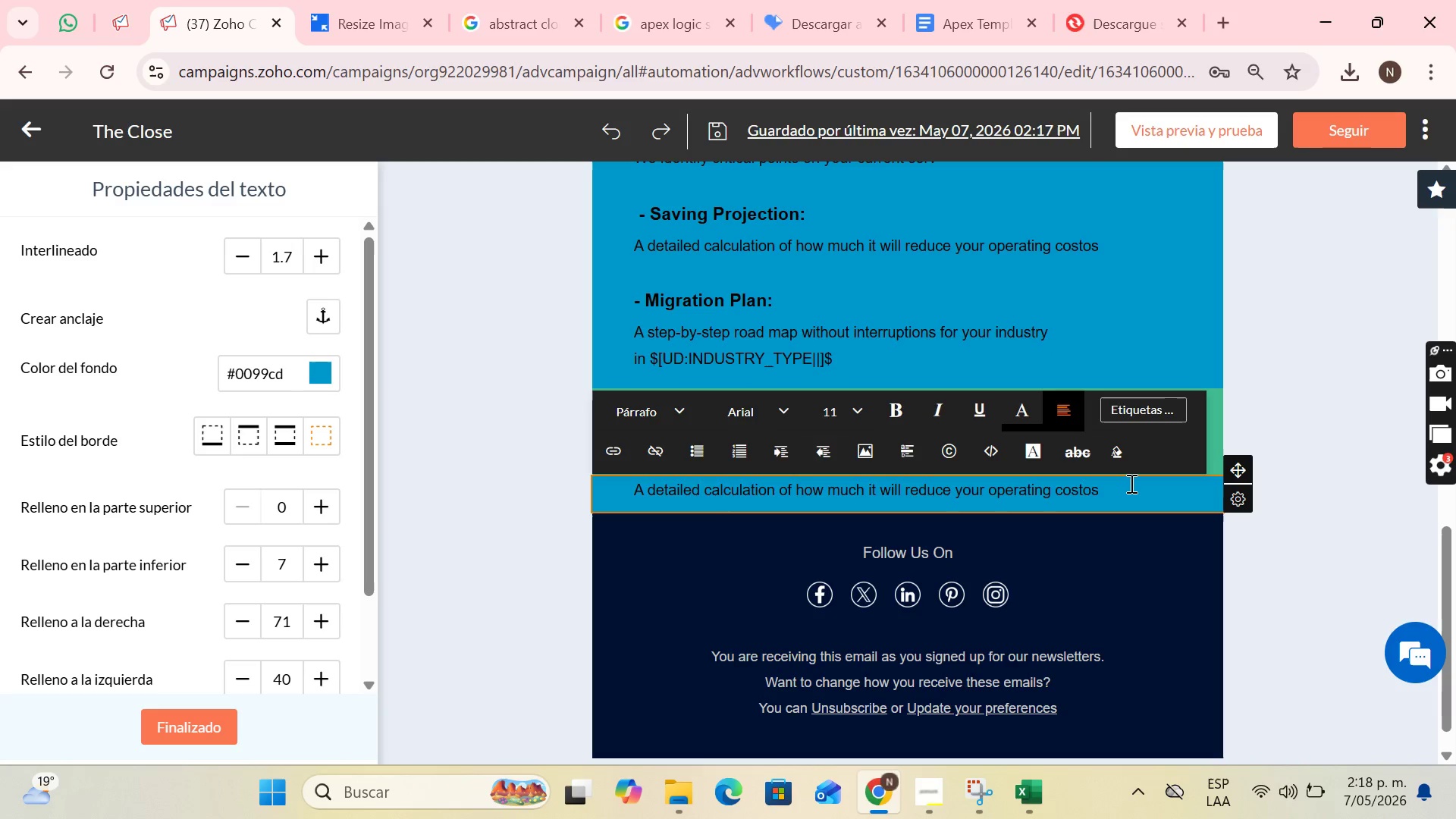 
left_click([934, 791])